 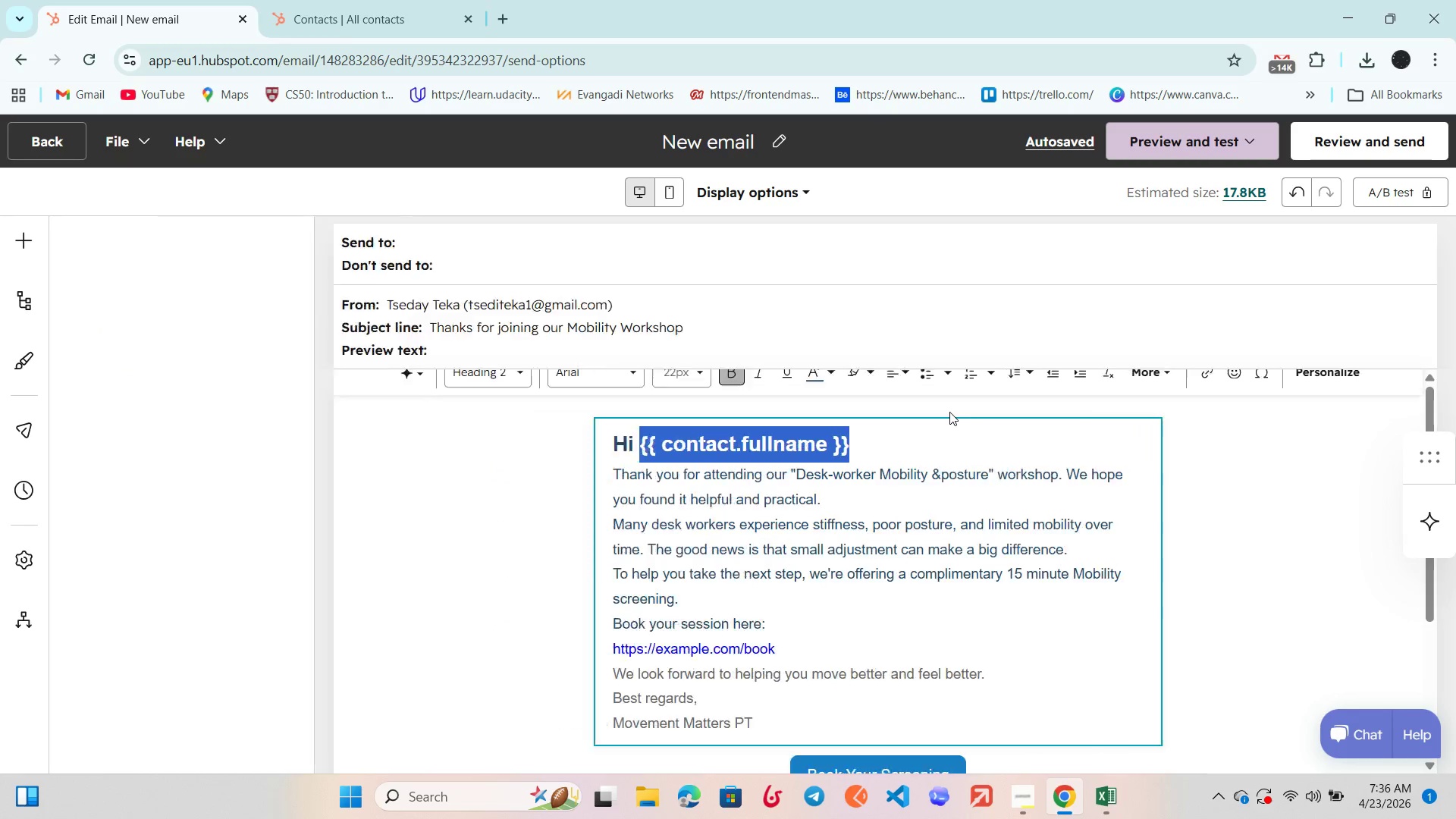 
right_click([822, 452])
 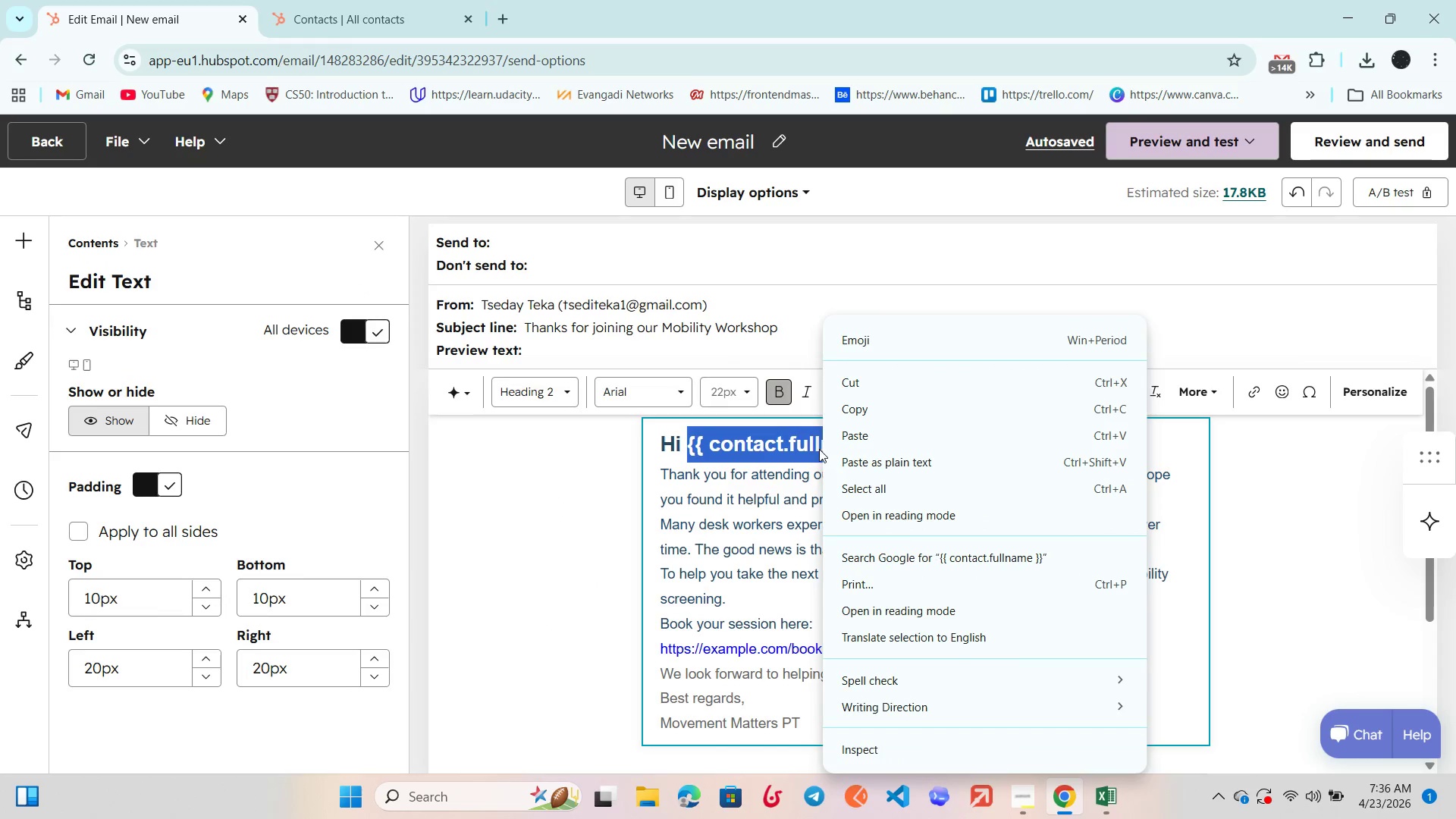 
left_click([819, 449])
 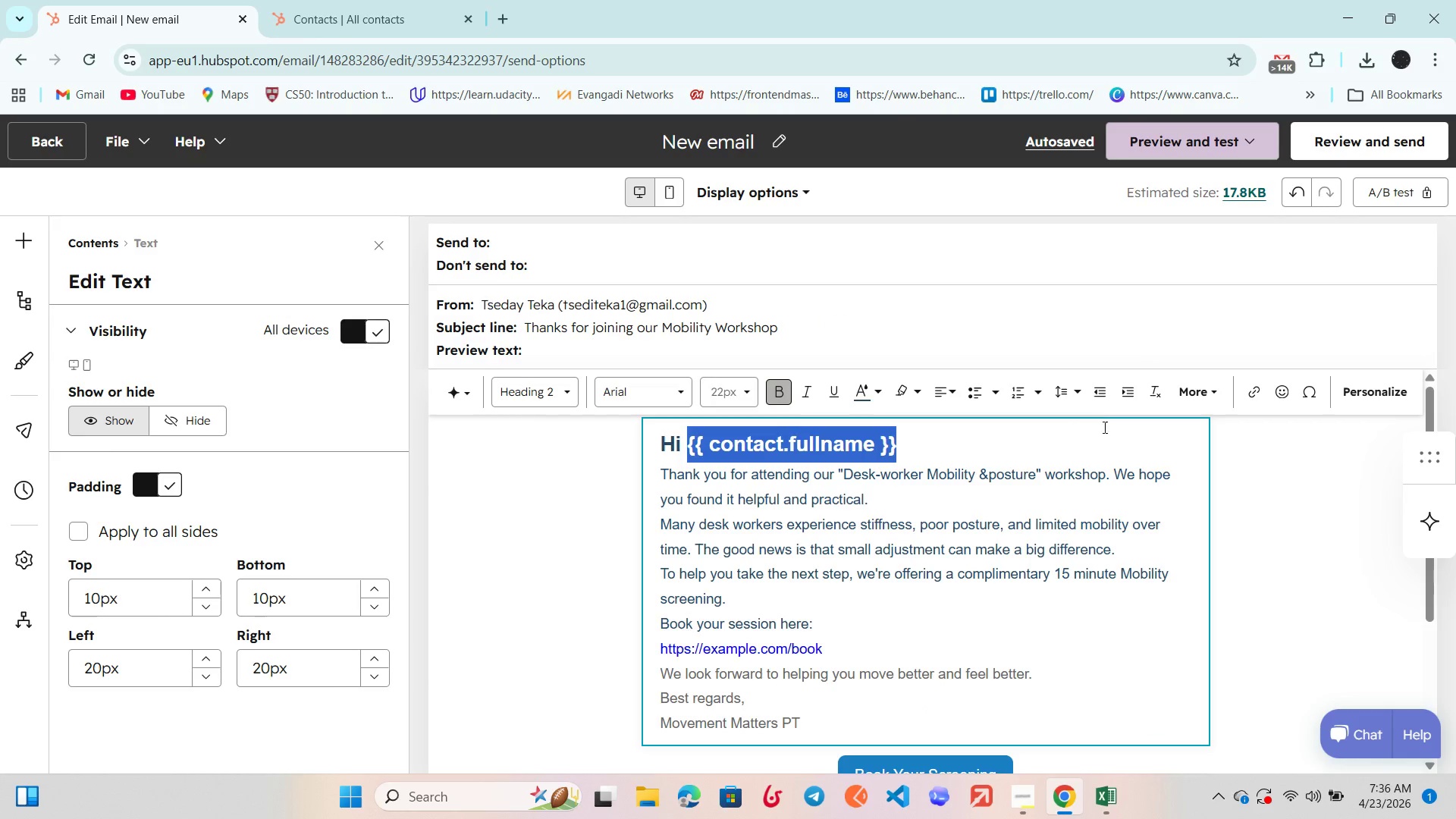 
left_click([1350, 389])
 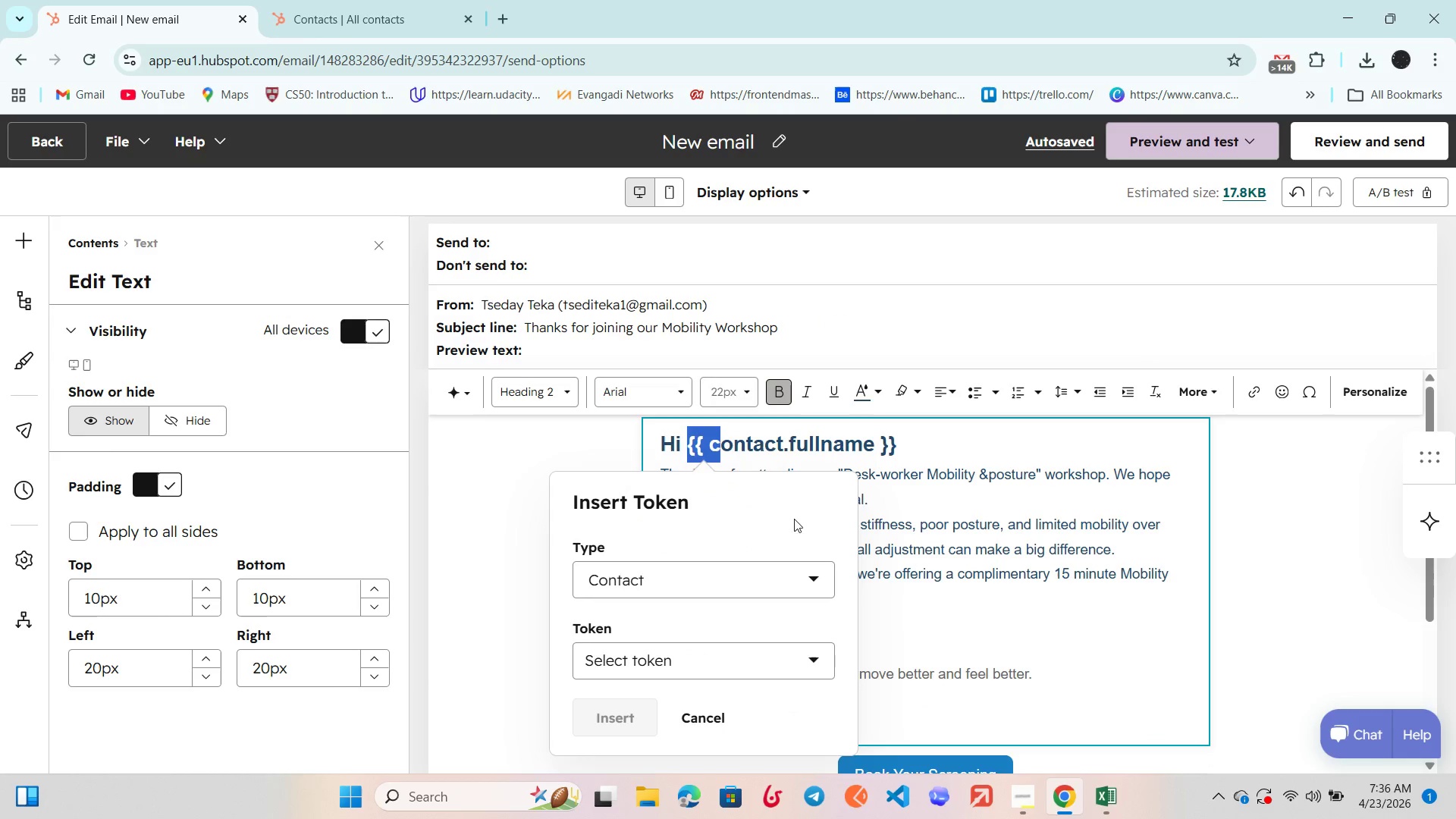 
left_click([674, 574])
 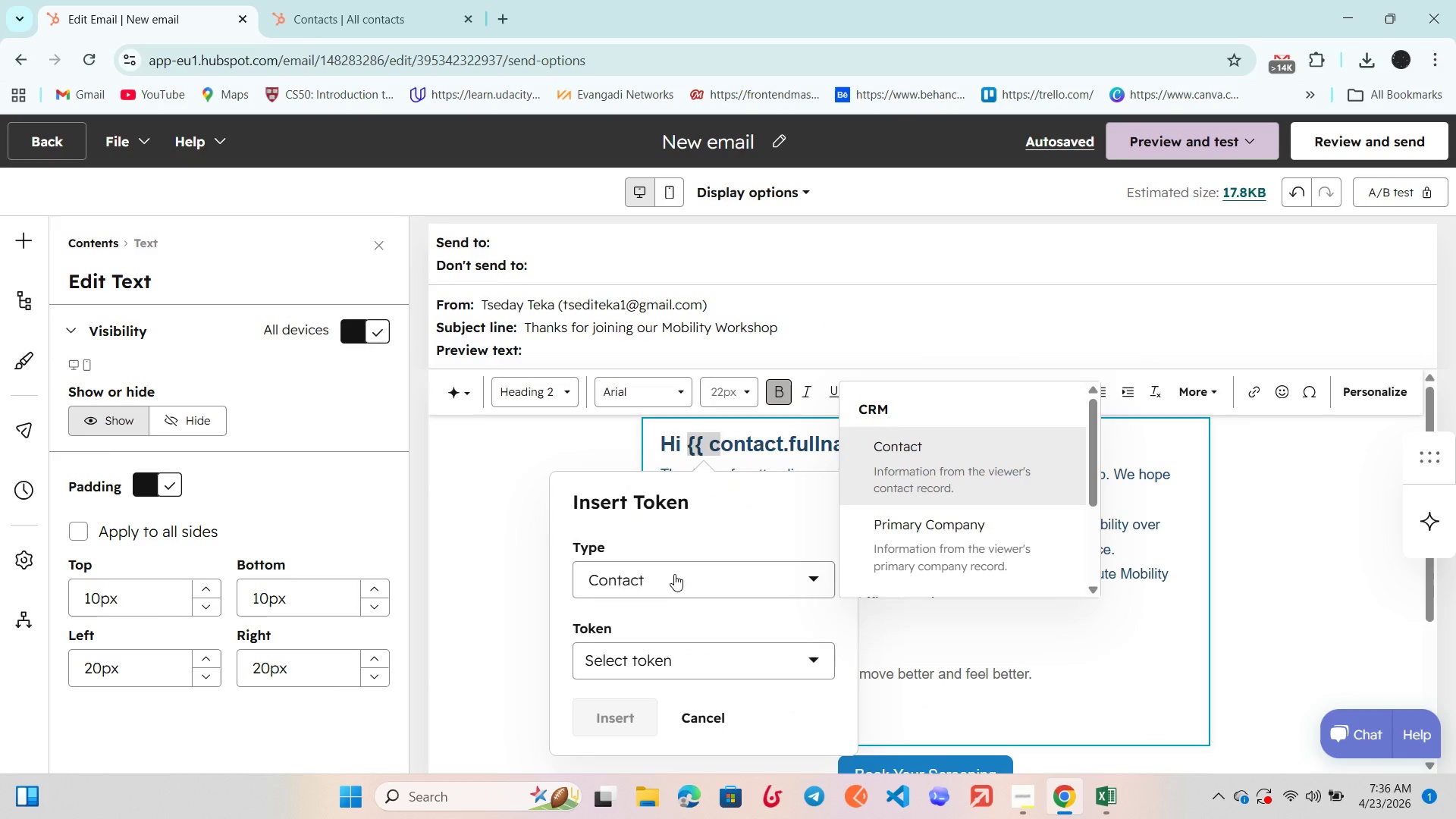 
left_click([675, 573])
 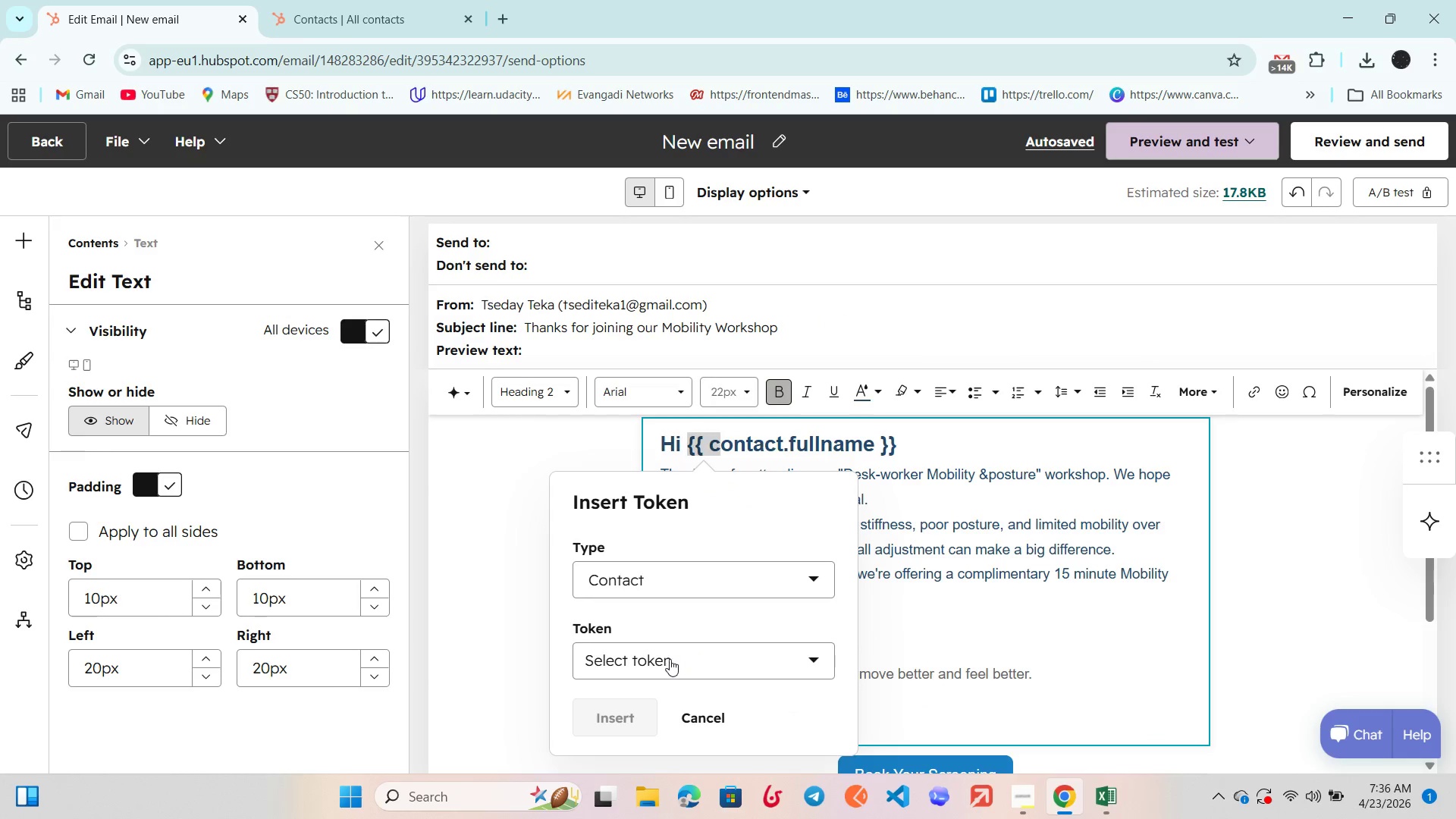 
left_click([670, 660])
 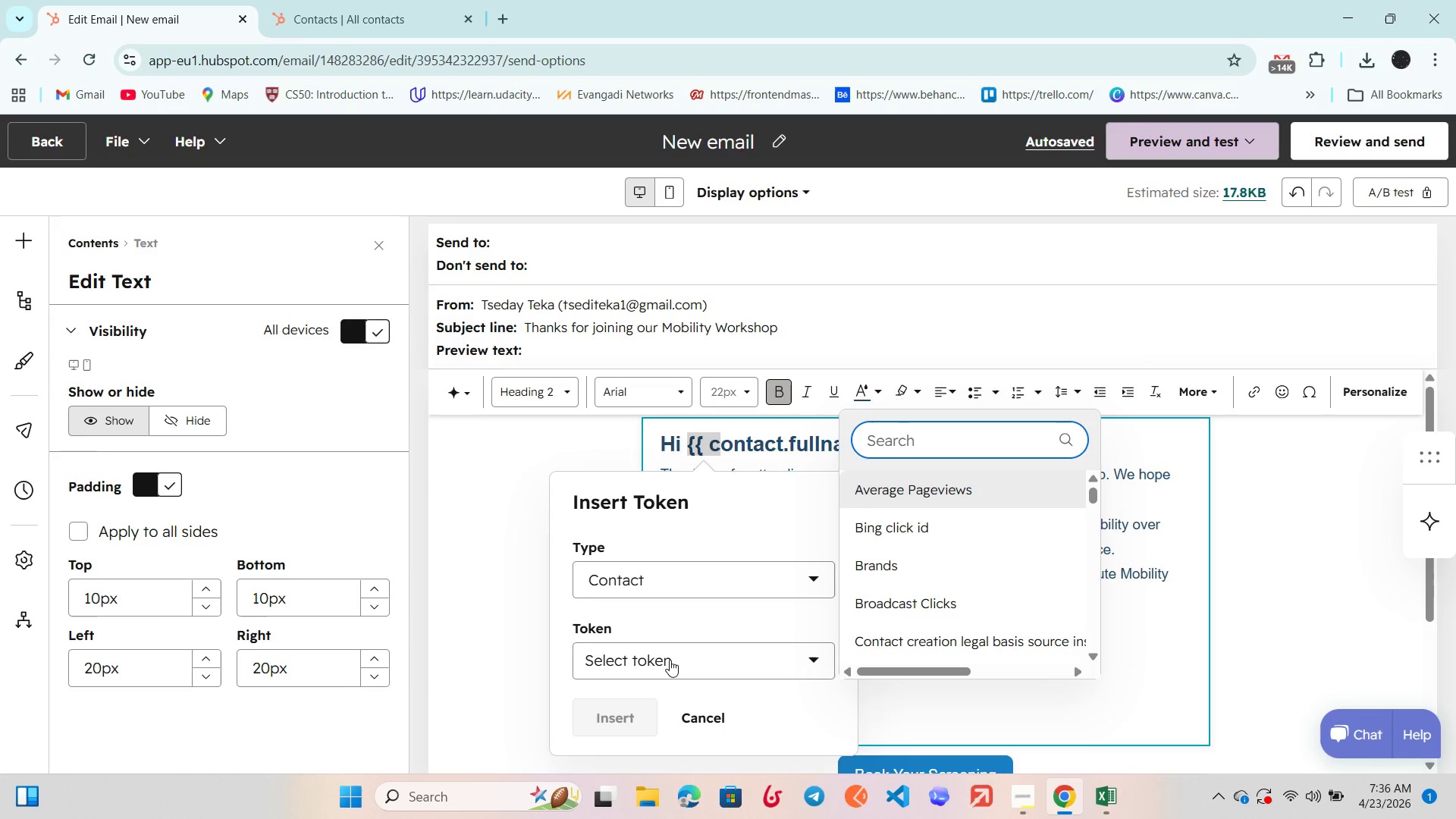 
type(ful)
 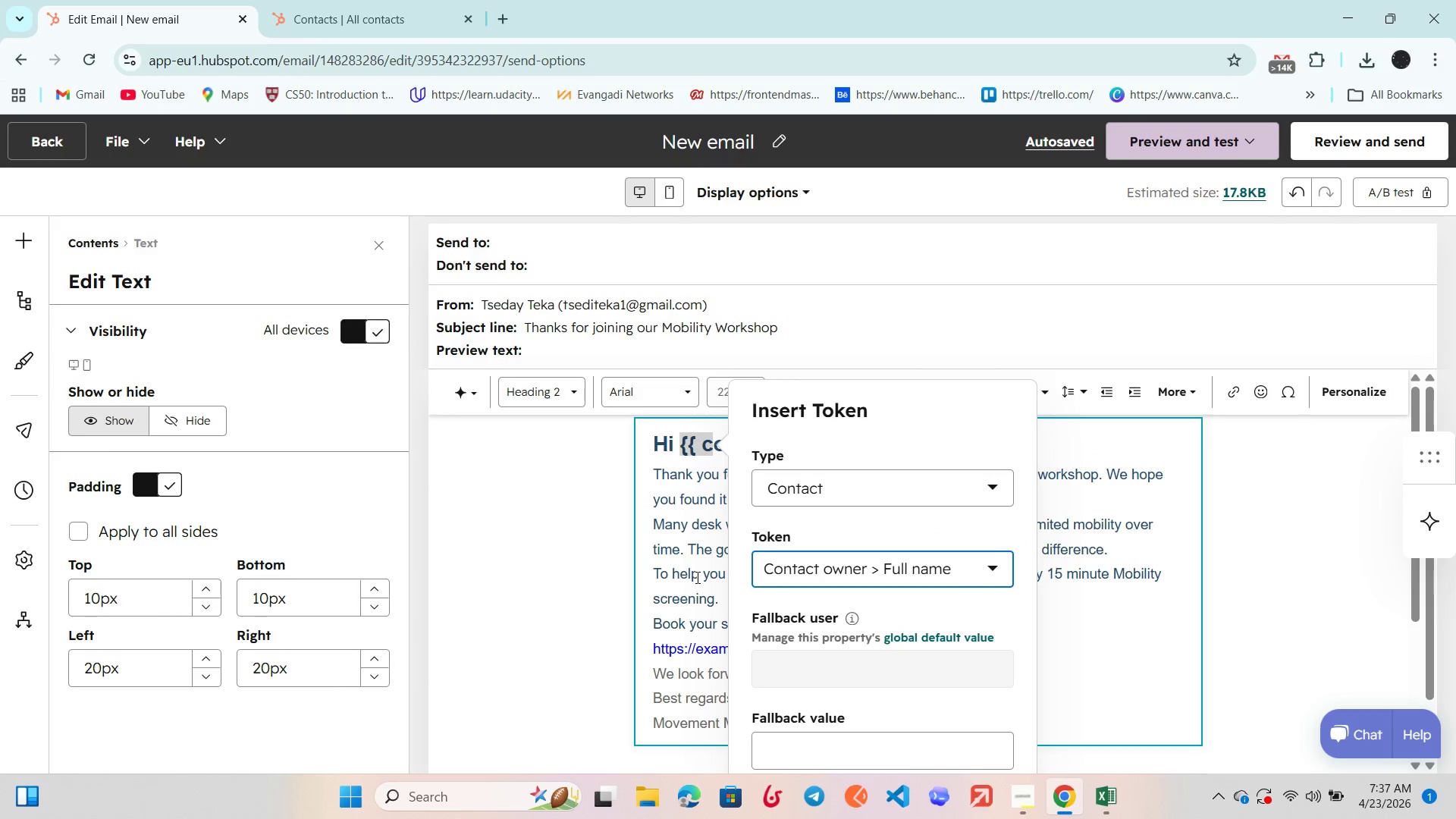 
wait(5.34)
 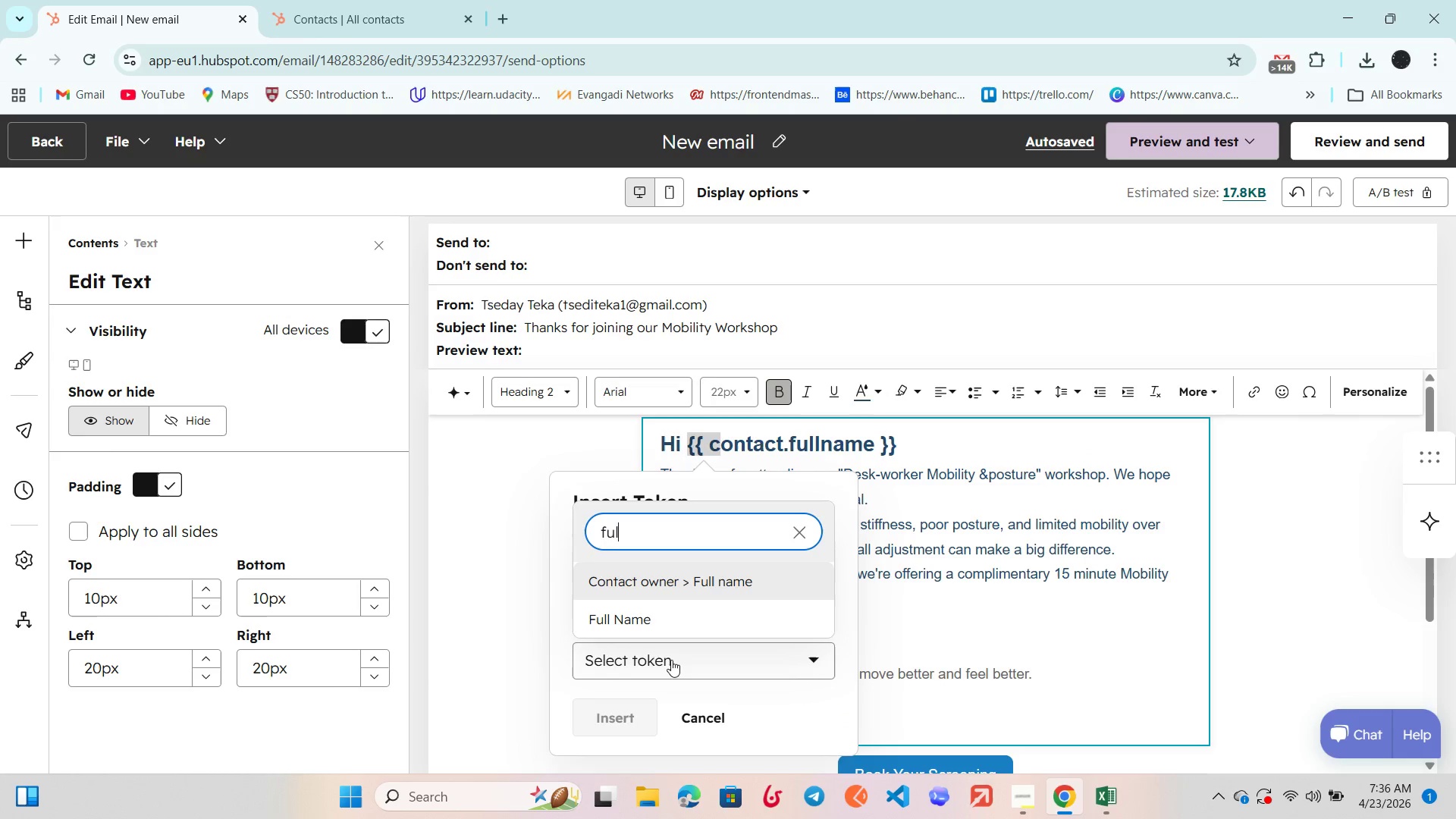 
left_click([685, 455])
 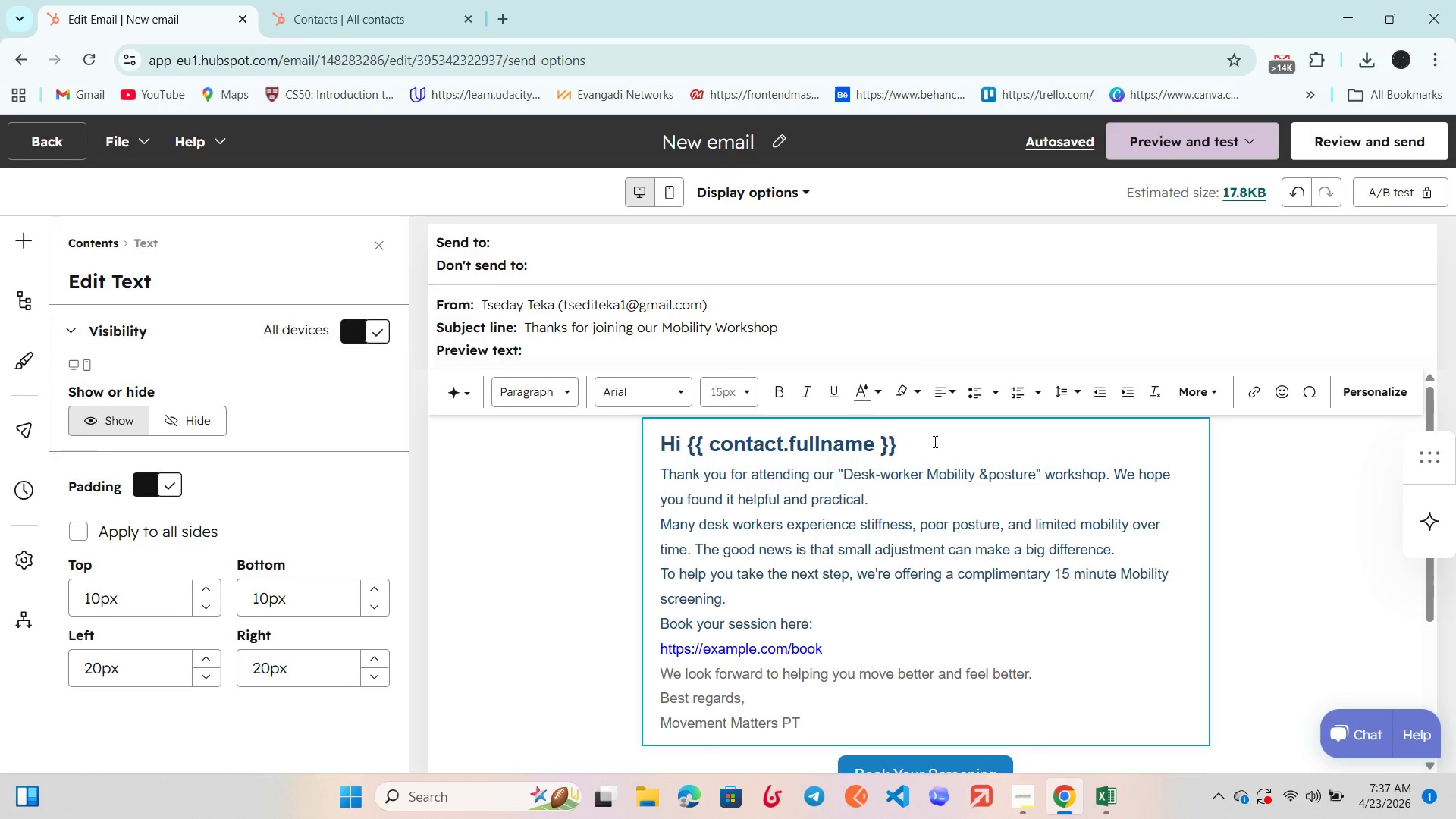 
left_click_drag(start_coordinate=[902, 444], to_coordinate=[684, 450])
 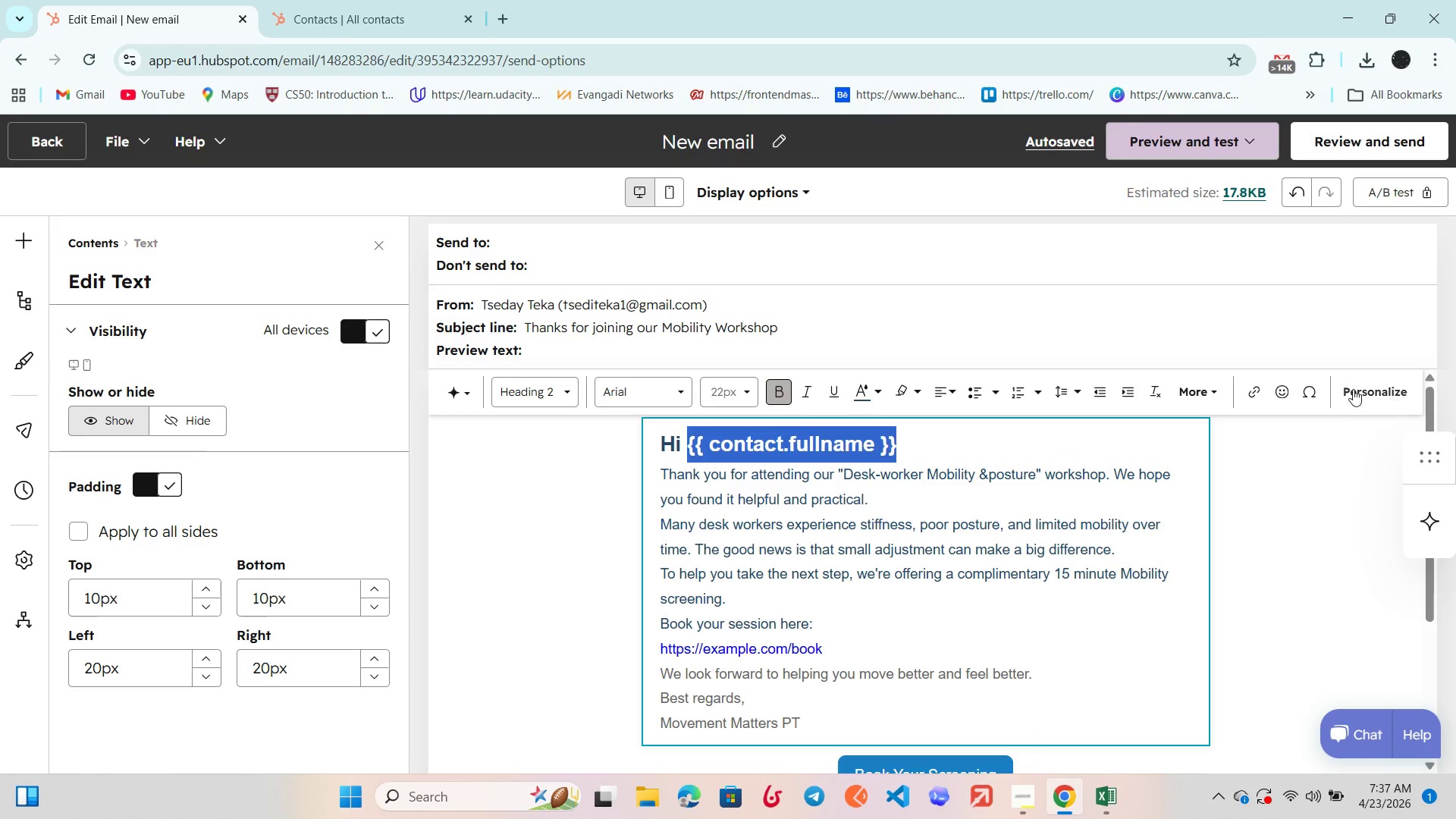 
left_click([1351, 388])
 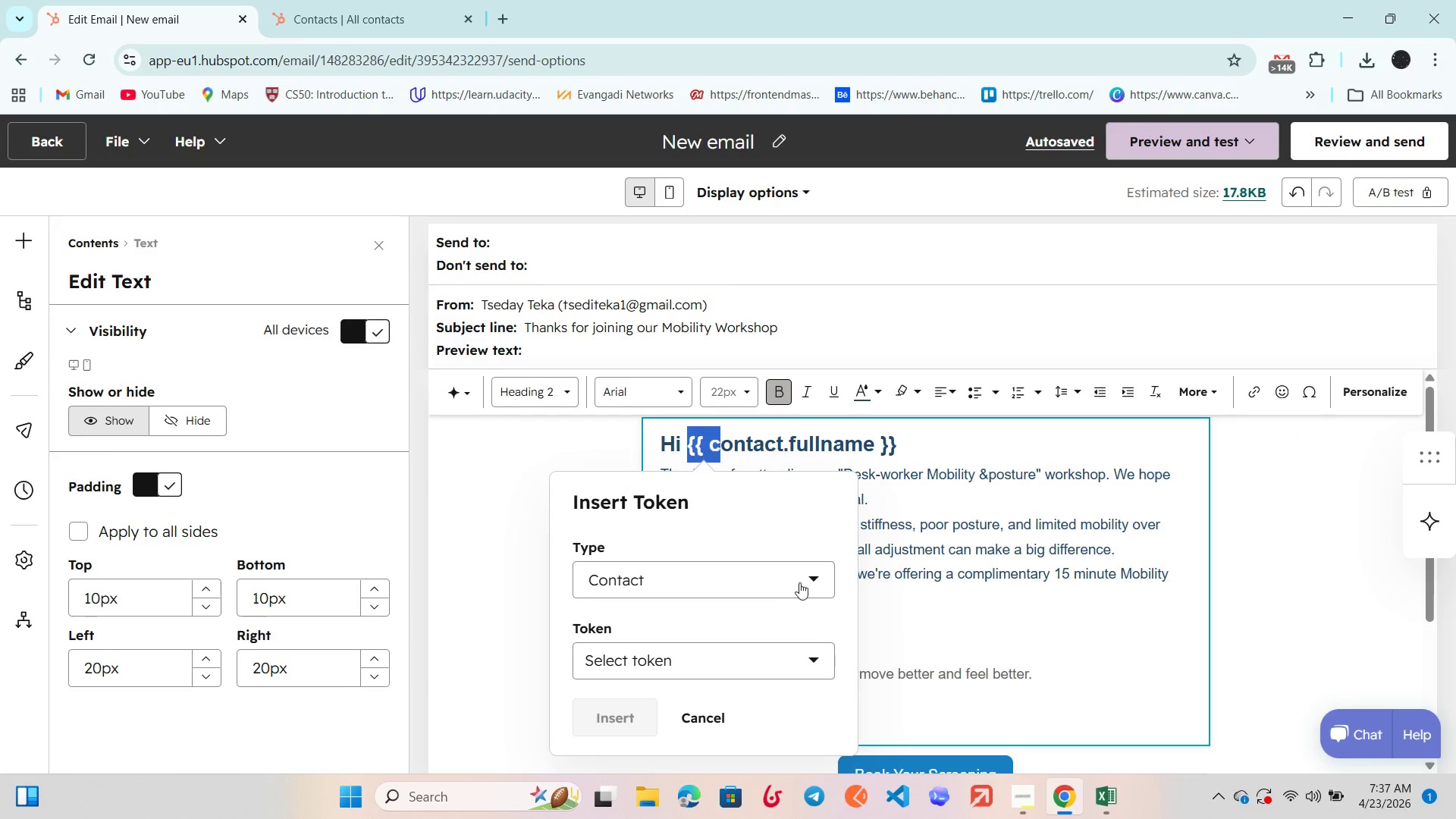 
mouse_move([786, 564])
 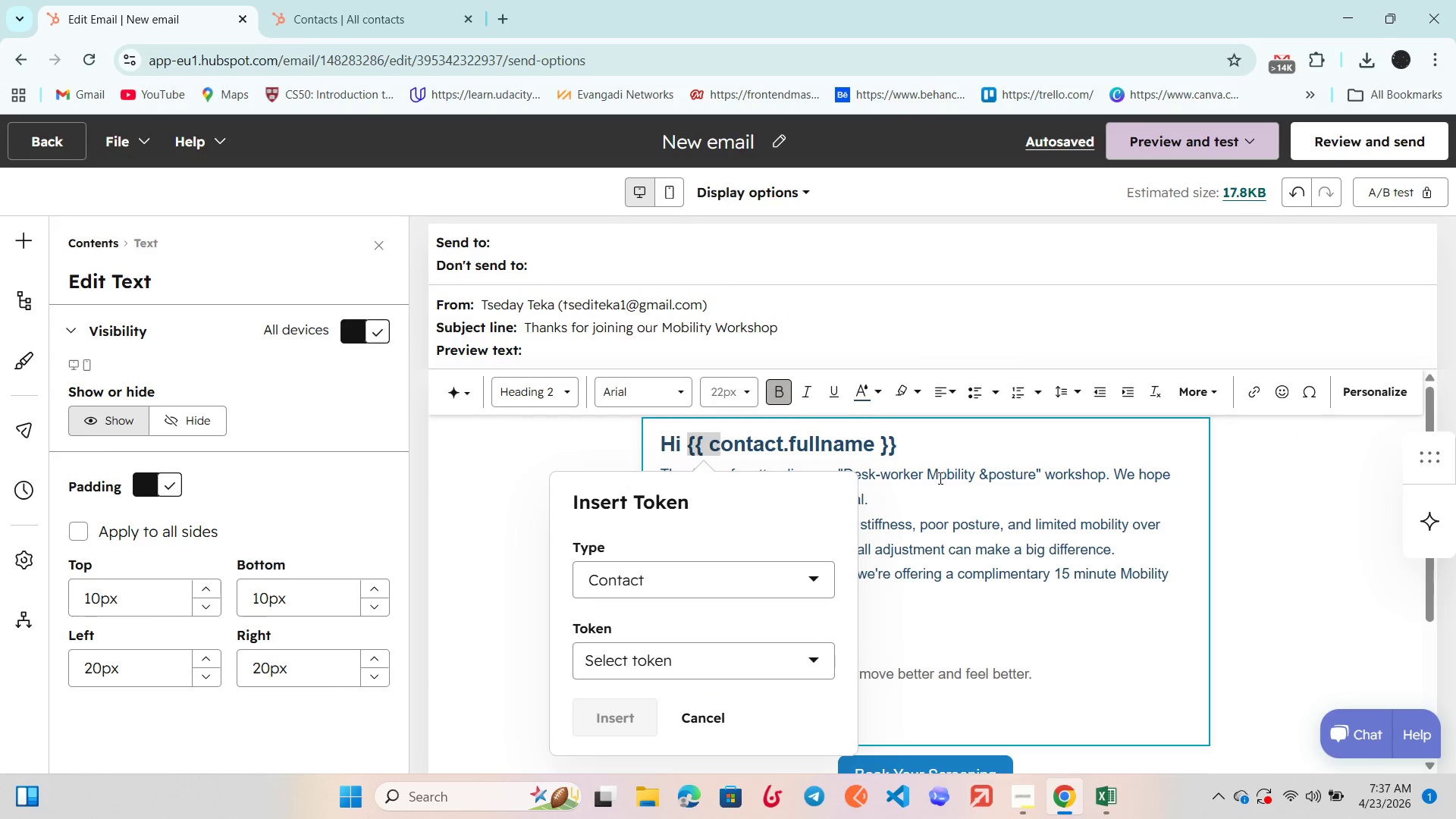 
left_click([727, 651])
 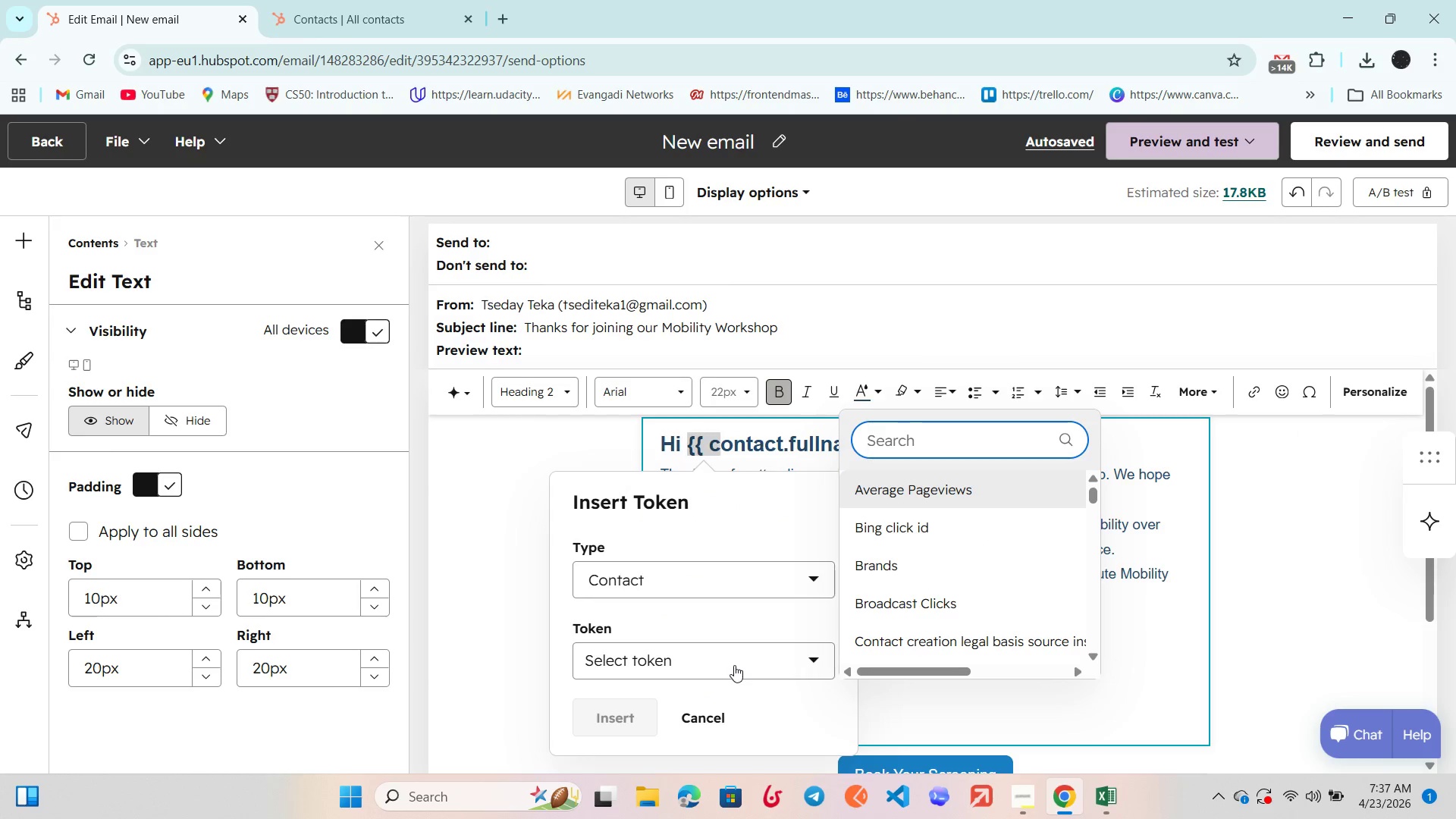 
type(ful)
 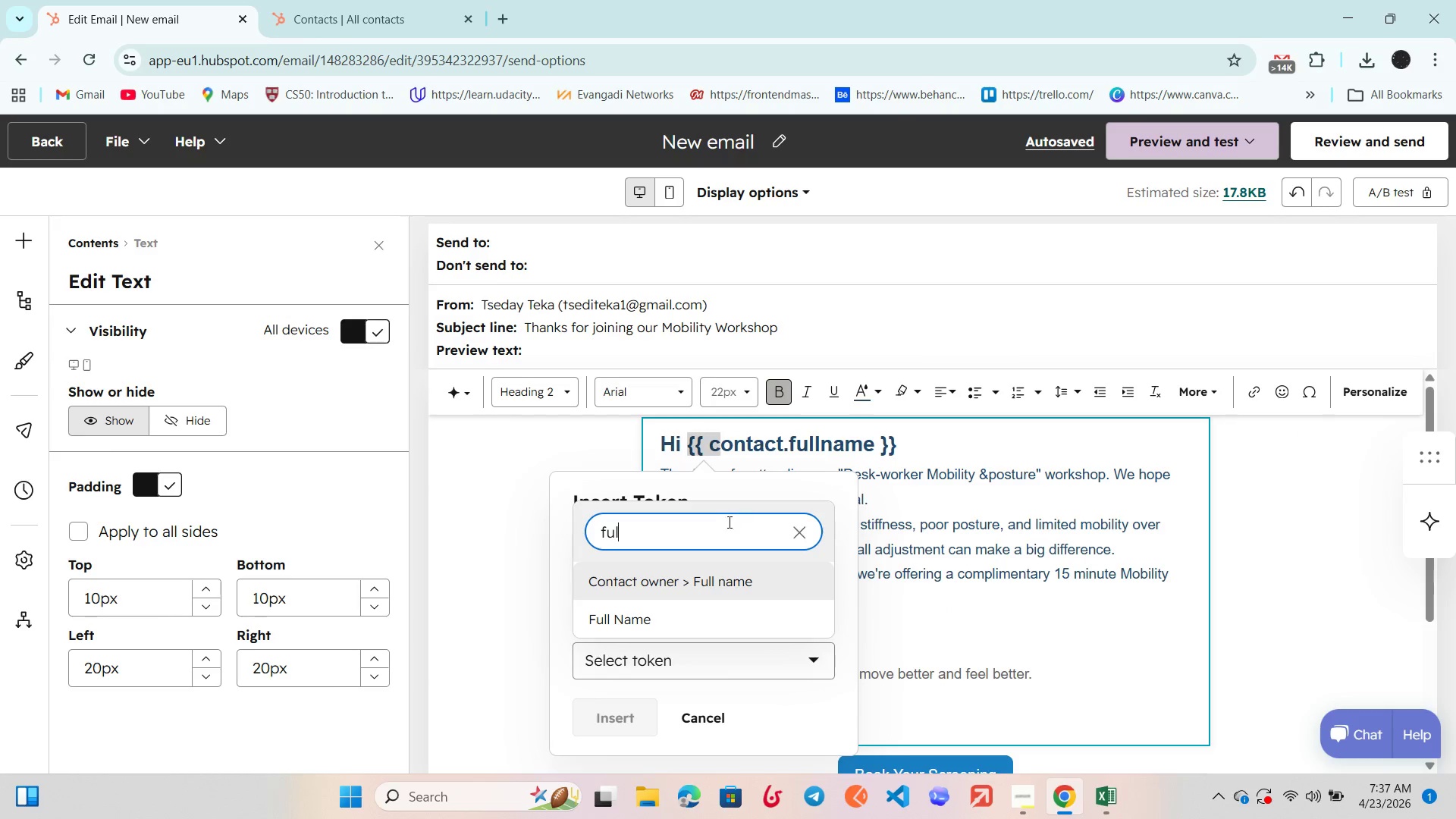 
left_click([718, 576])
 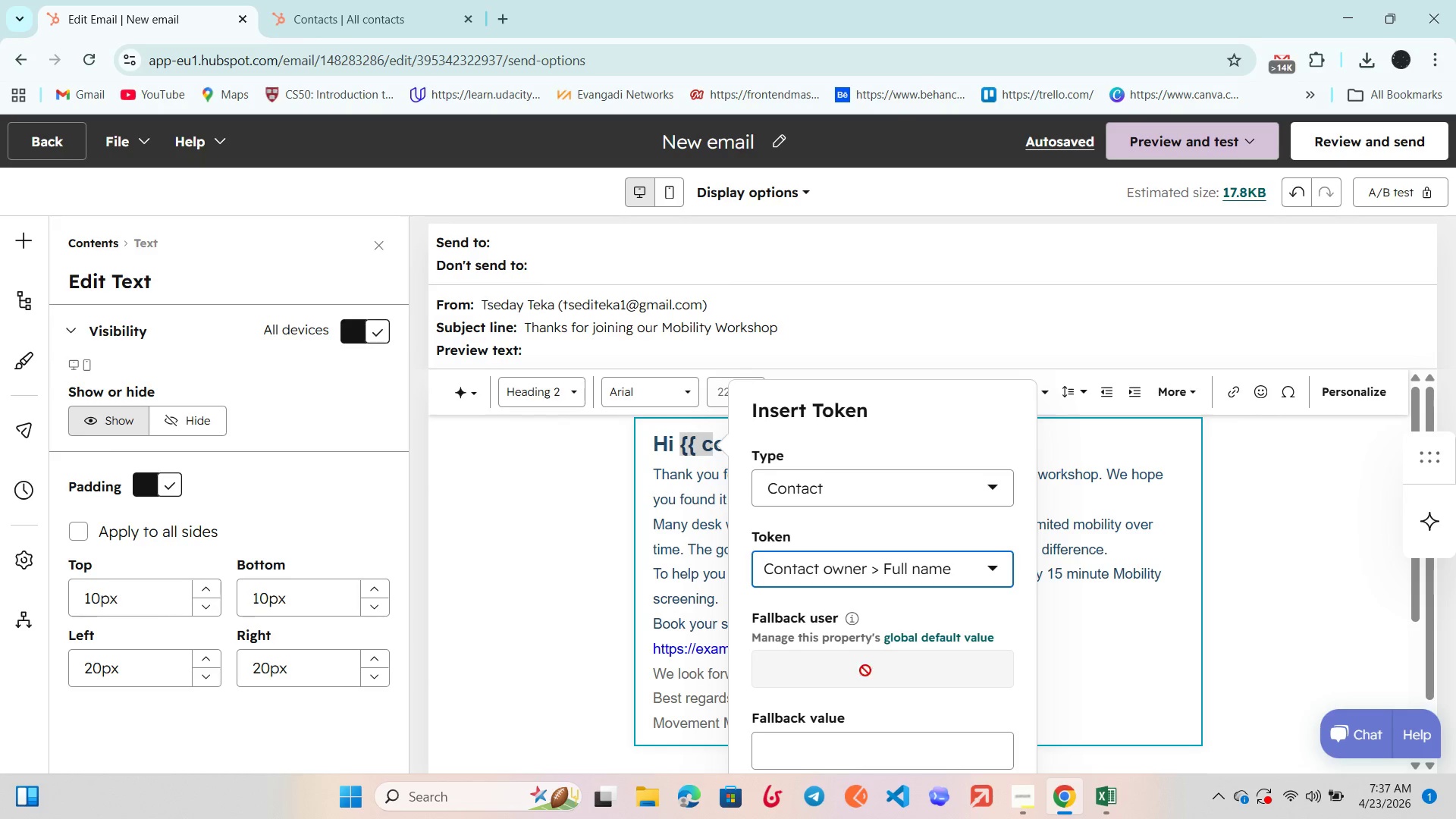 
scroll: coordinate [862, 640], scroll_direction: down, amount: 2.0
 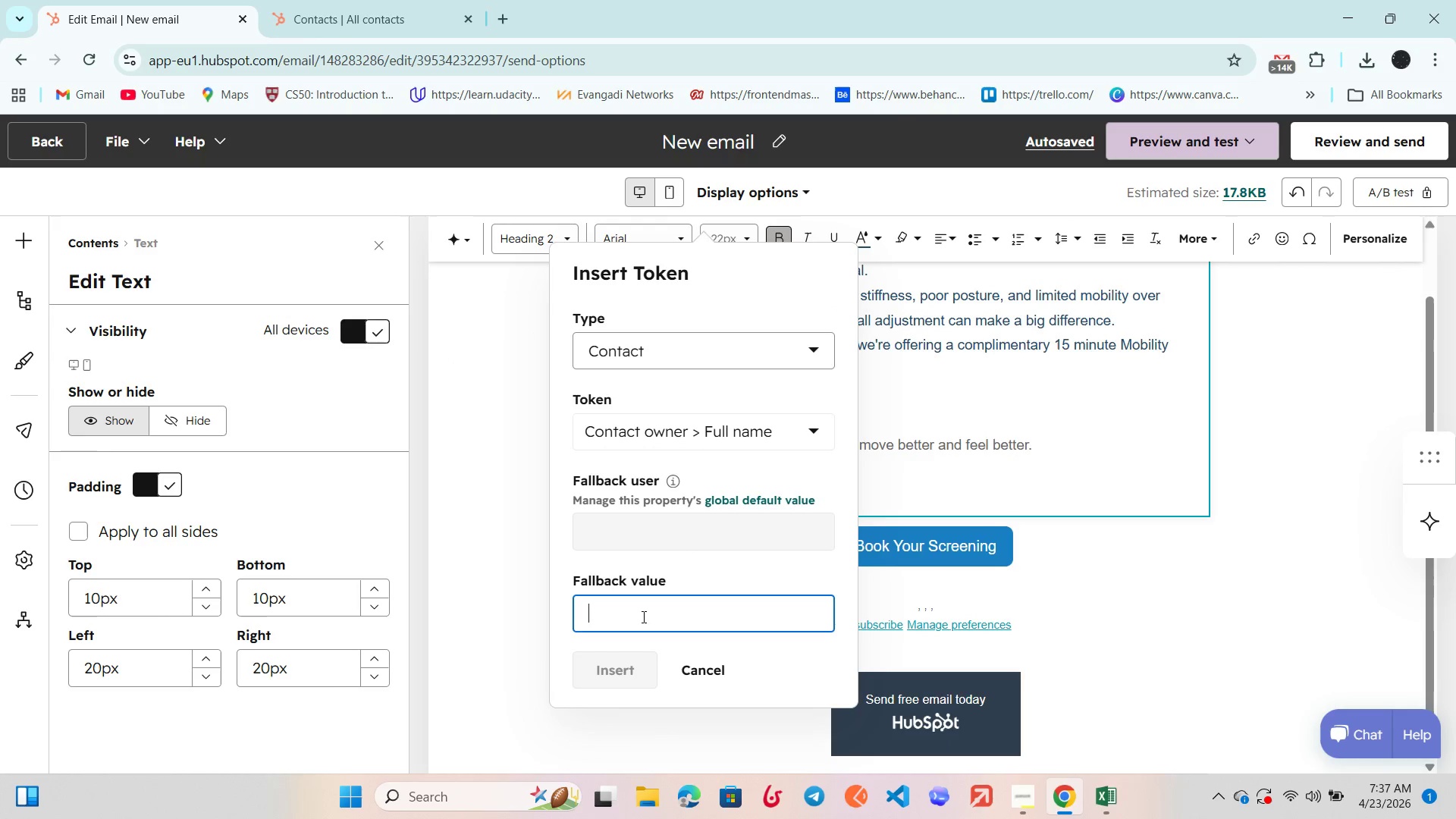 
type(Tseday Tekas)
key(Backspace)
key(Backspace)
key(Backspace)
type(a)
 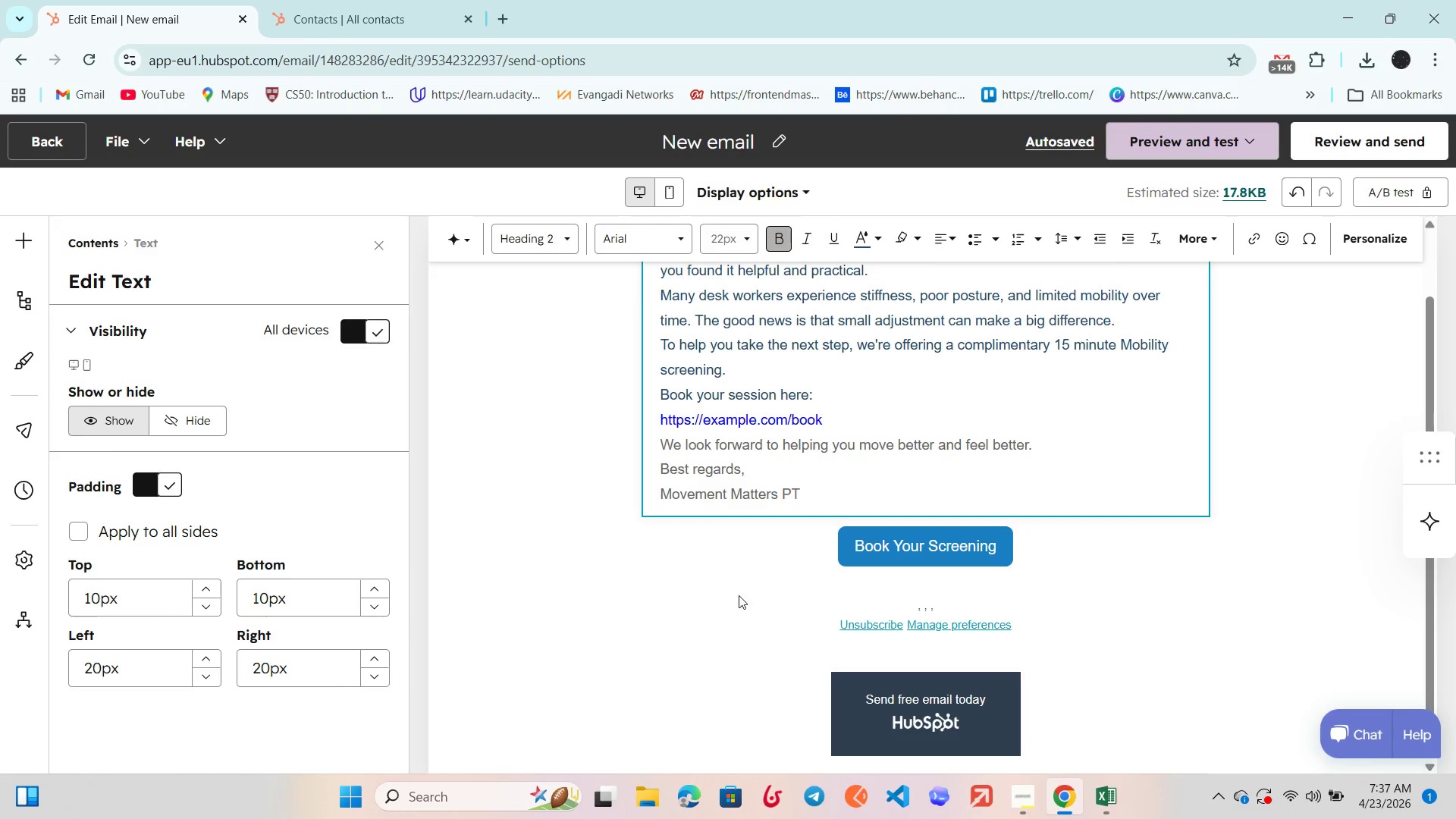 
scroll: coordinate [802, 509], scroll_direction: up, amount: 5.0
 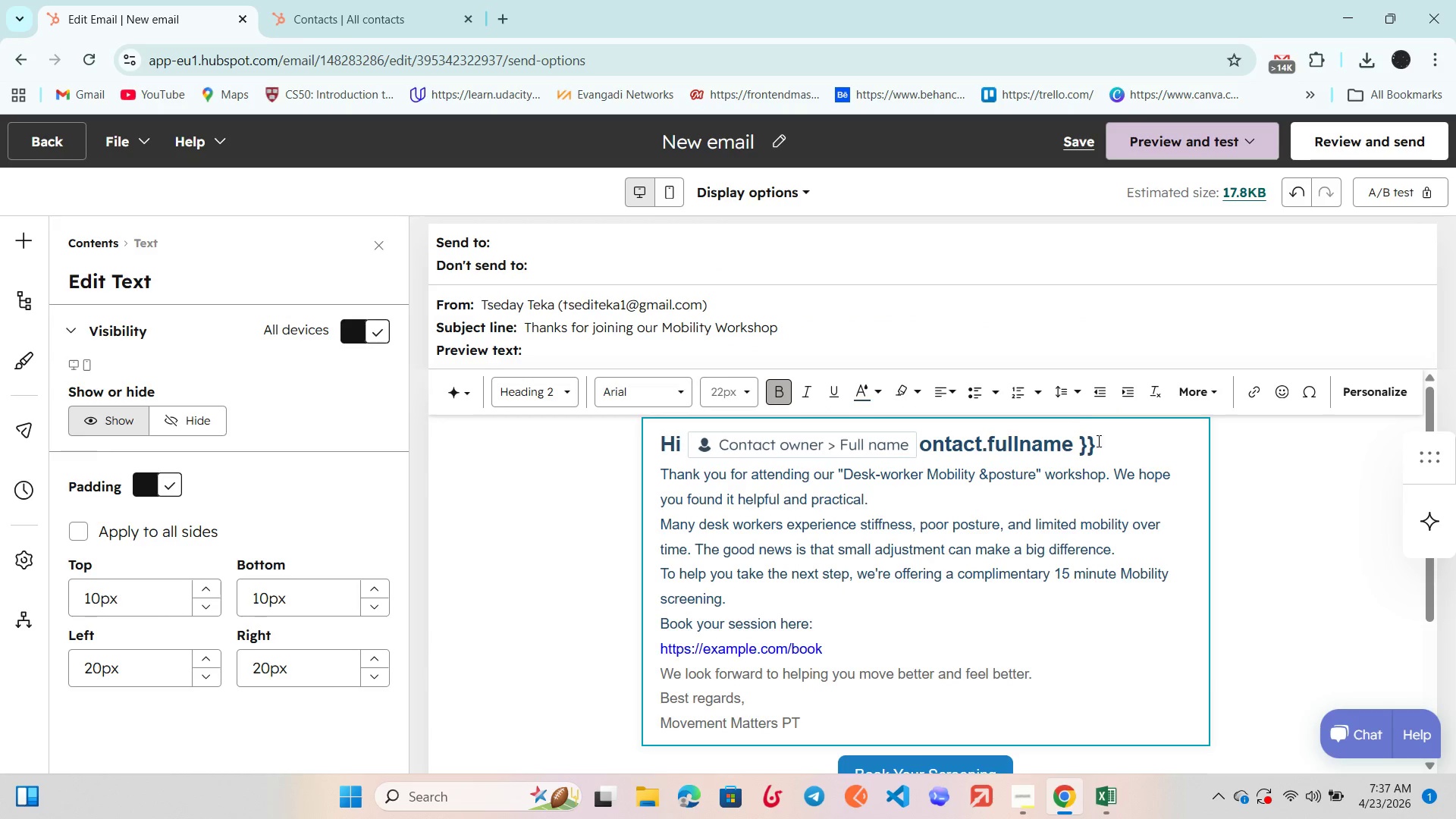 
left_click_drag(start_coordinate=[1105, 444], to_coordinate=[925, 444])
 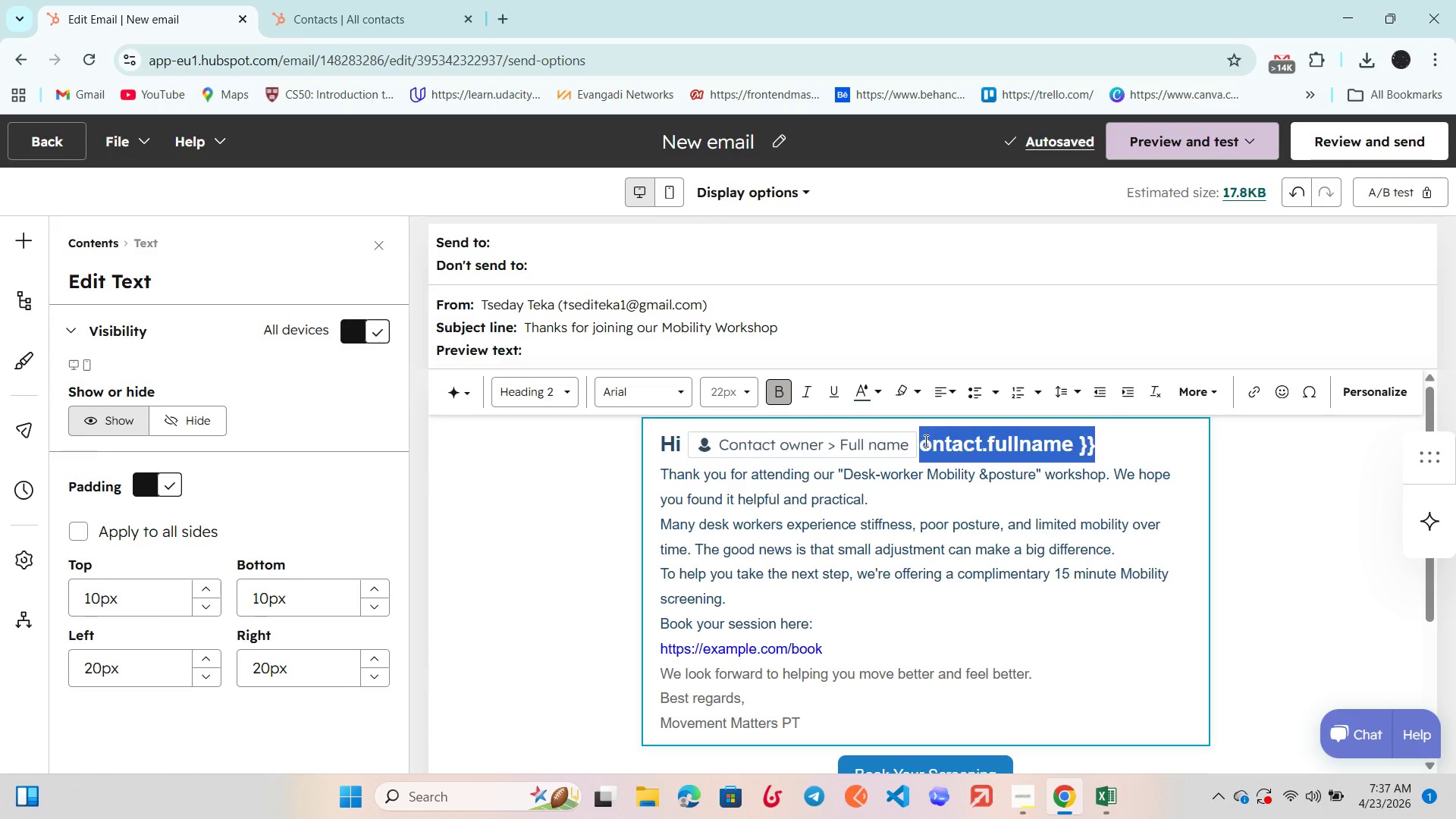 
key(Backspace)
 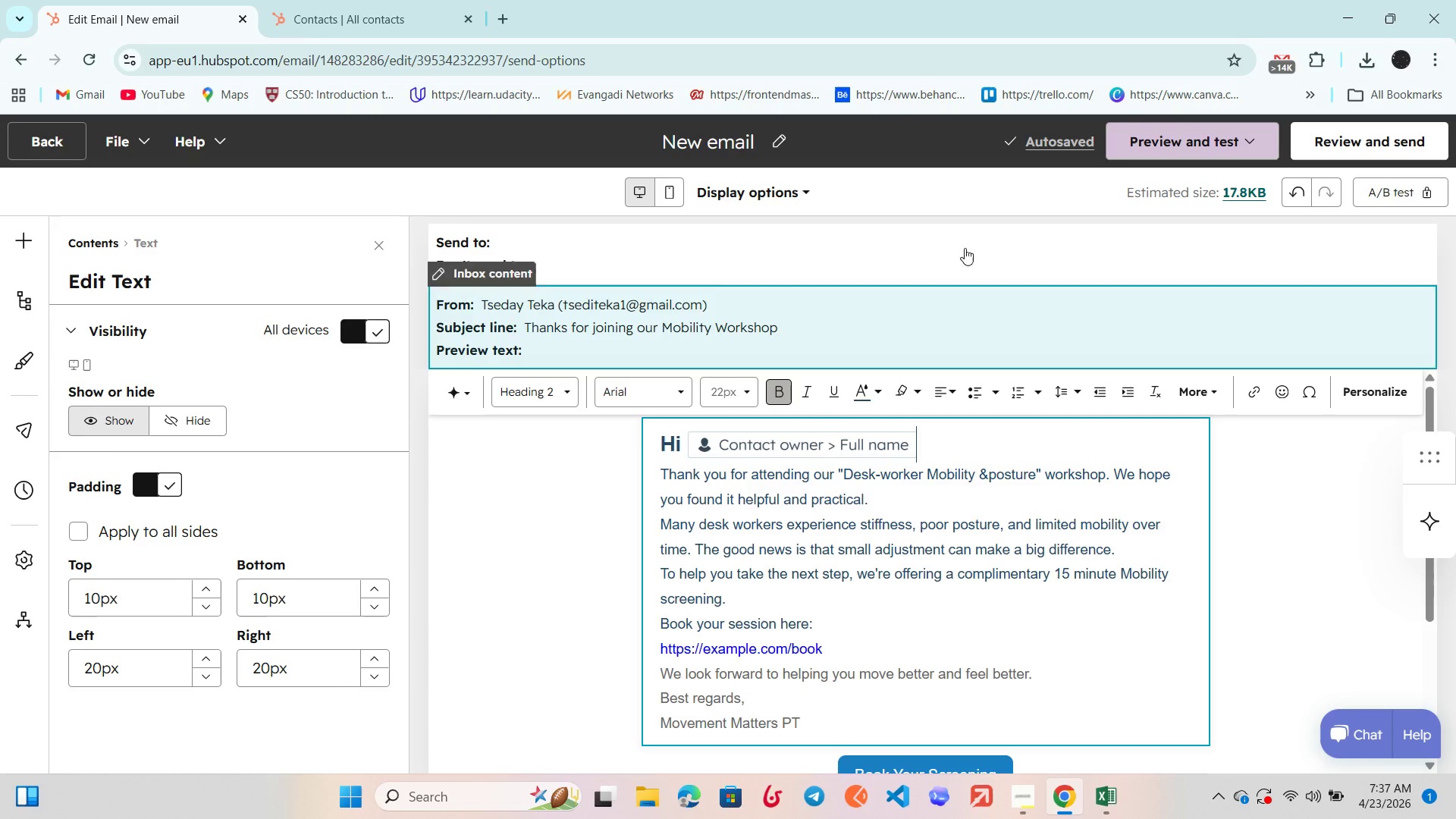 
left_click([1357, 148])
 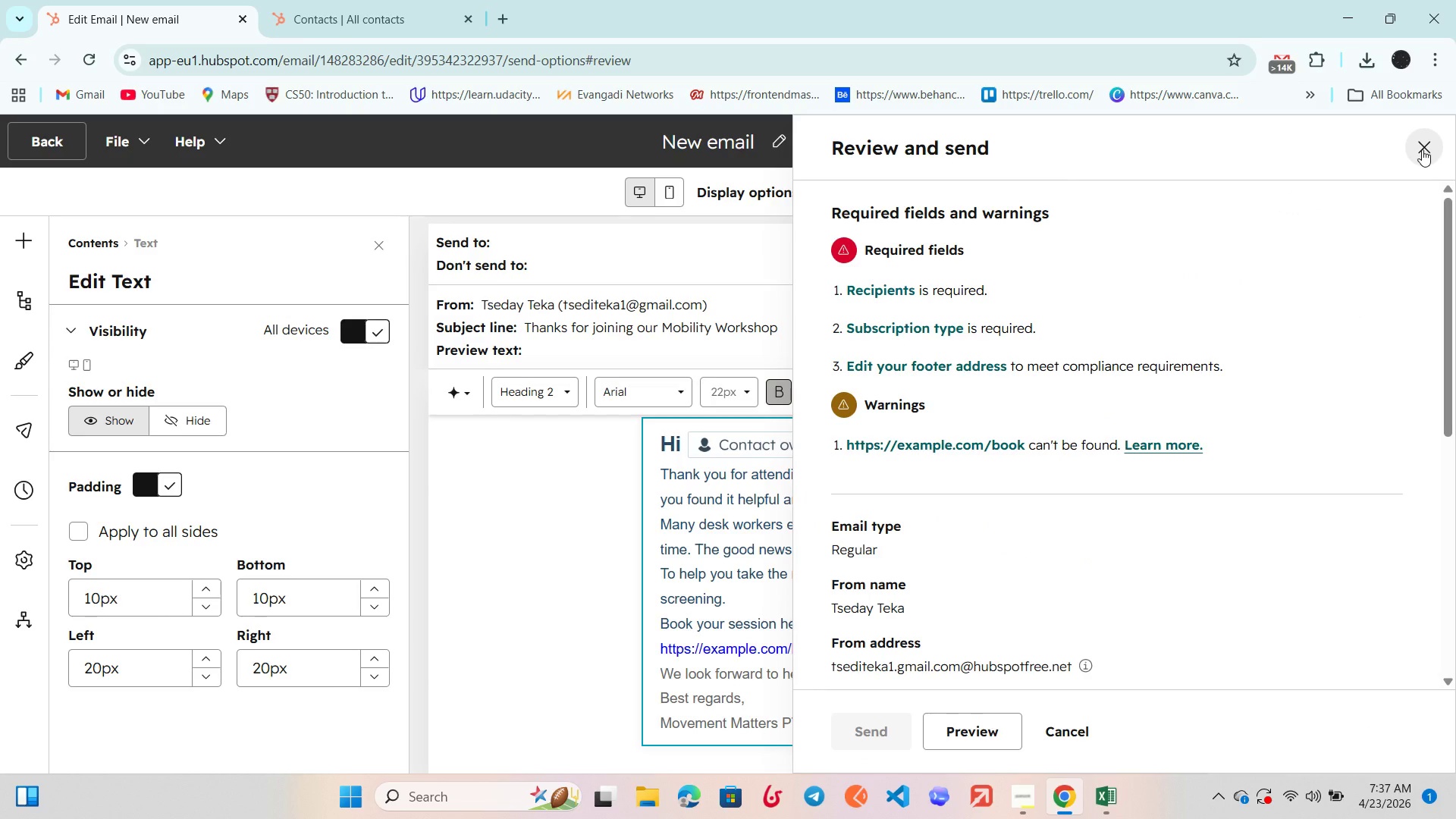 
wait(5.72)
 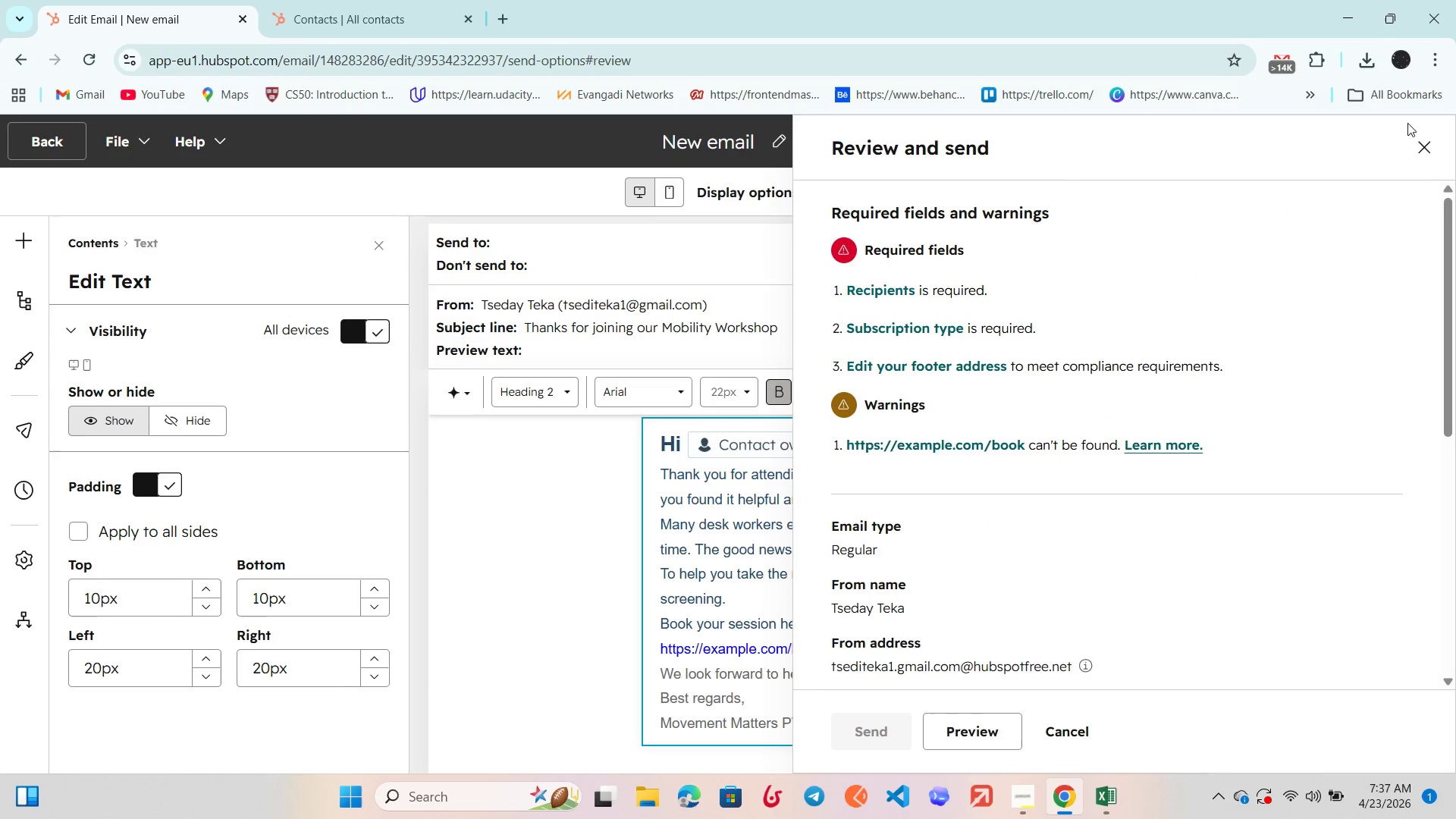 
left_click([1422, 149])
 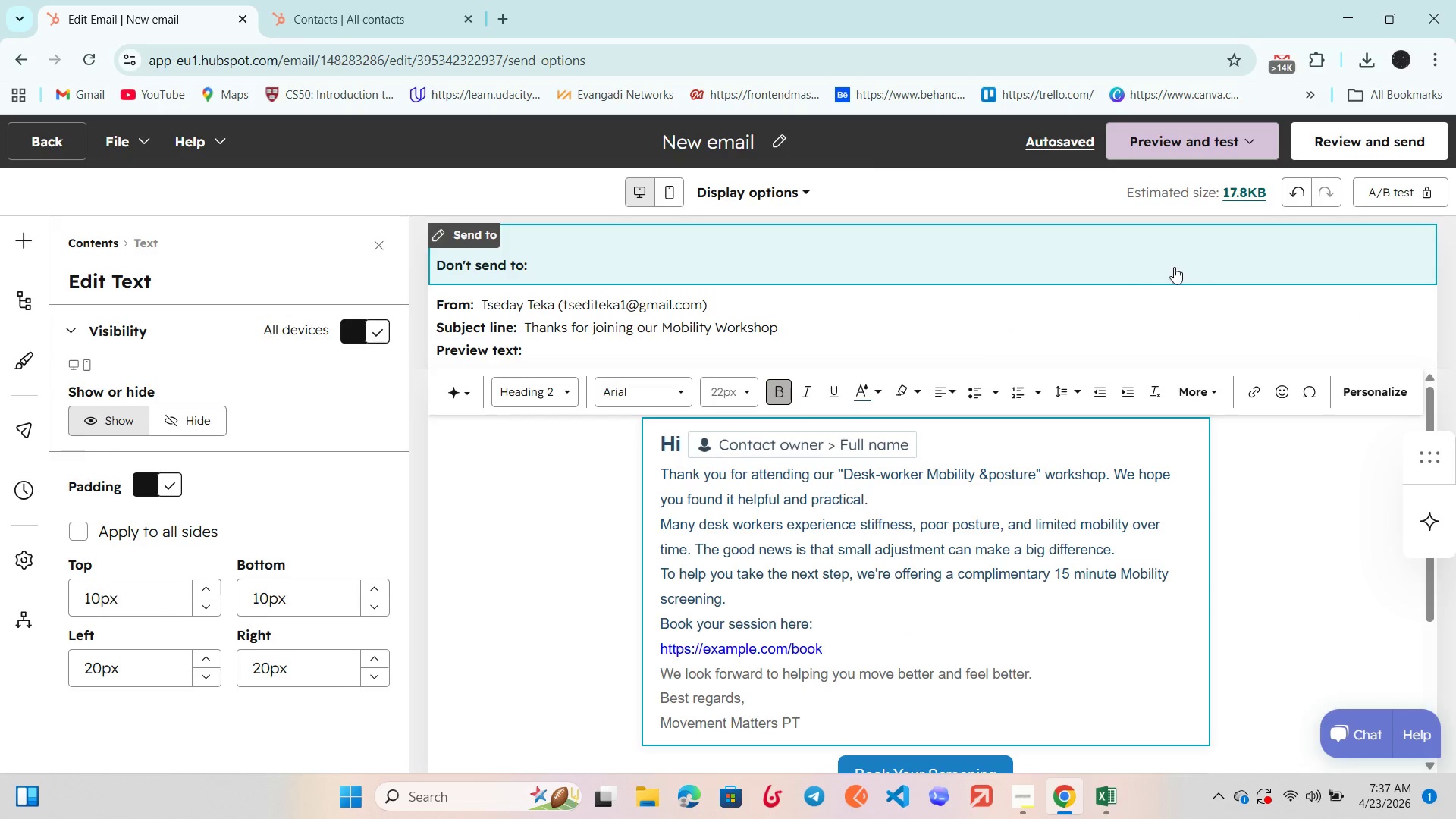 
scroll: coordinate [789, 245], scroll_direction: down, amount: 3.0
 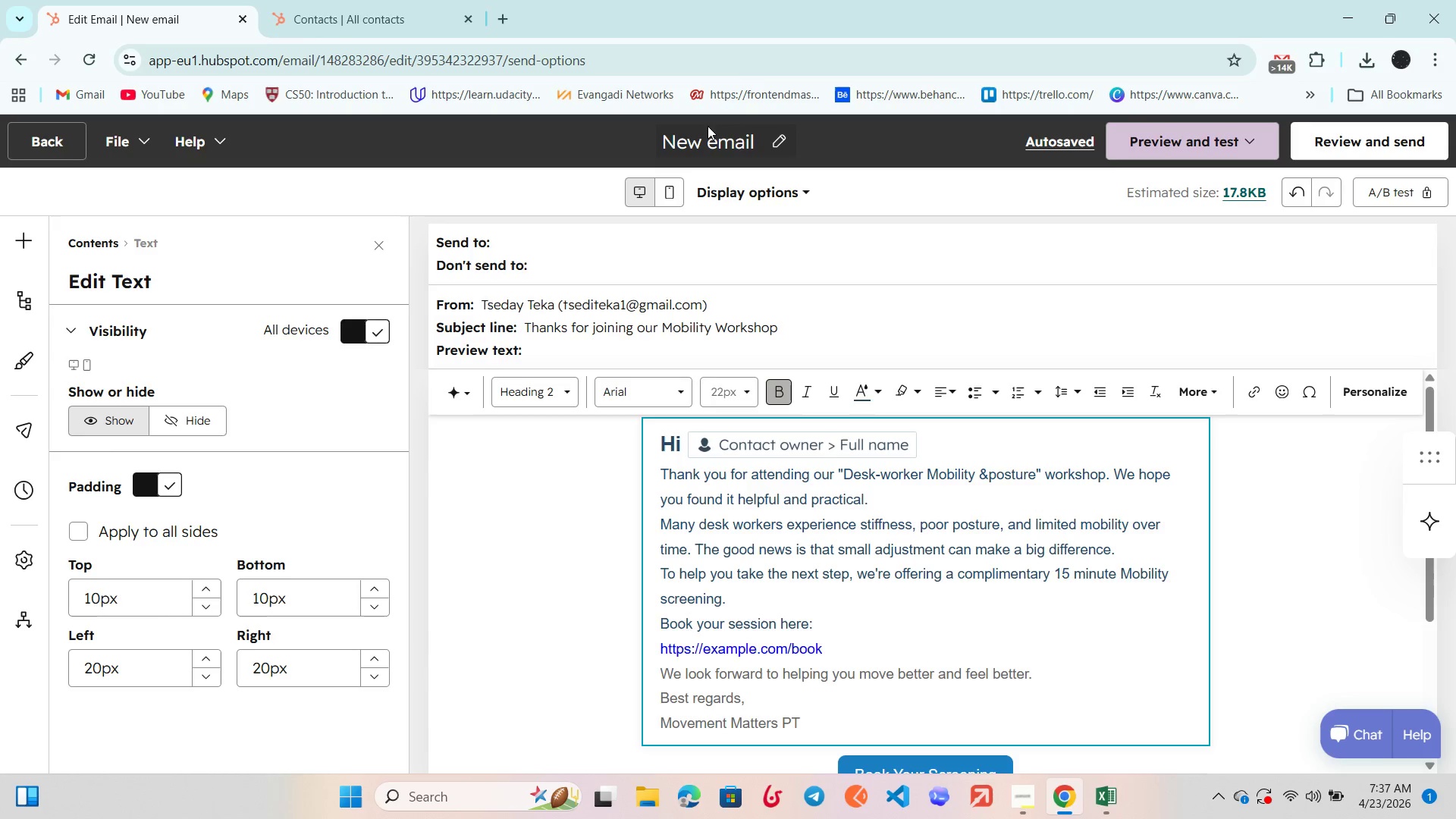 
left_click([708, 141])
 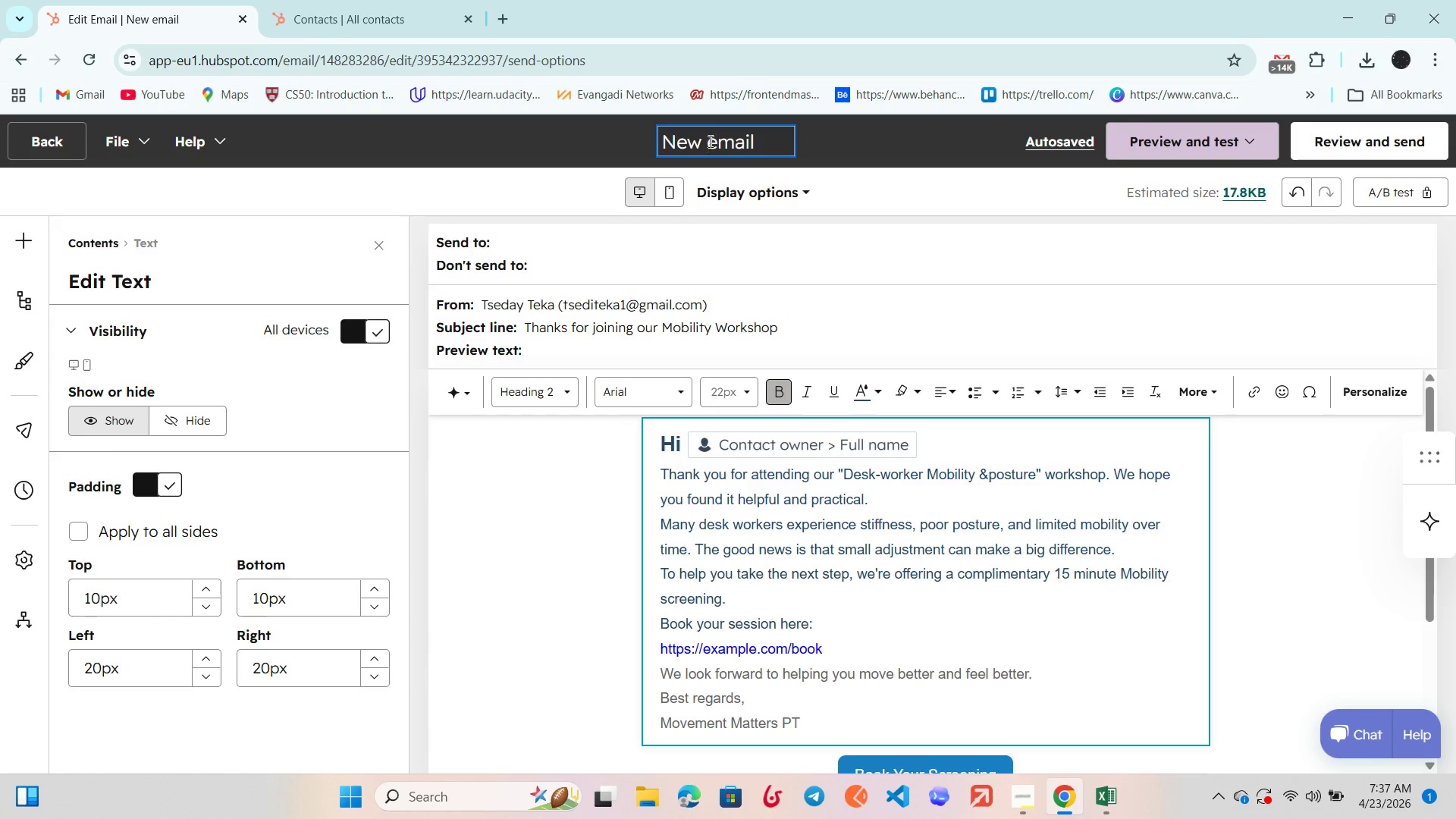 
wait(12.11)
 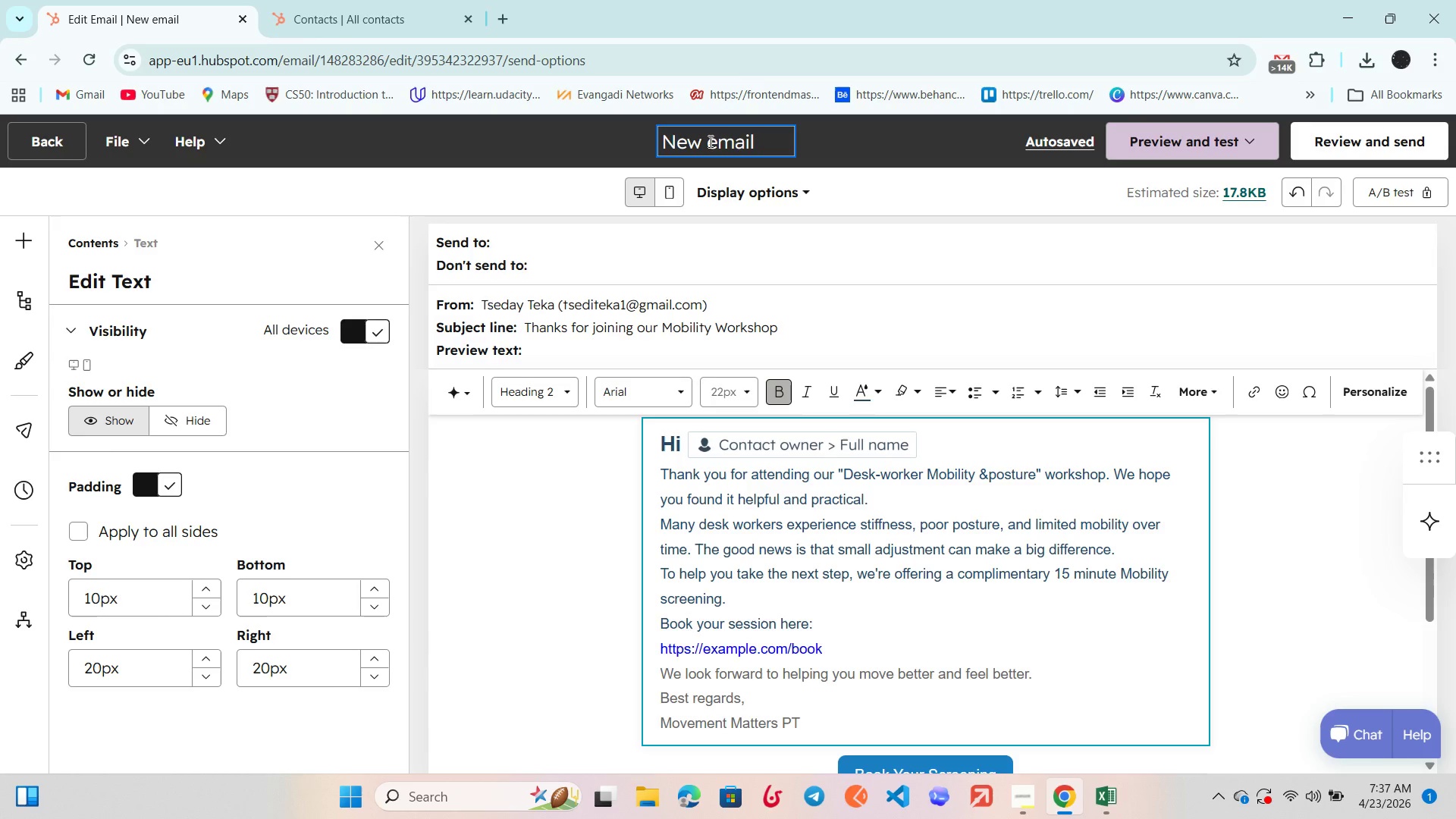 
key(Control+A)
 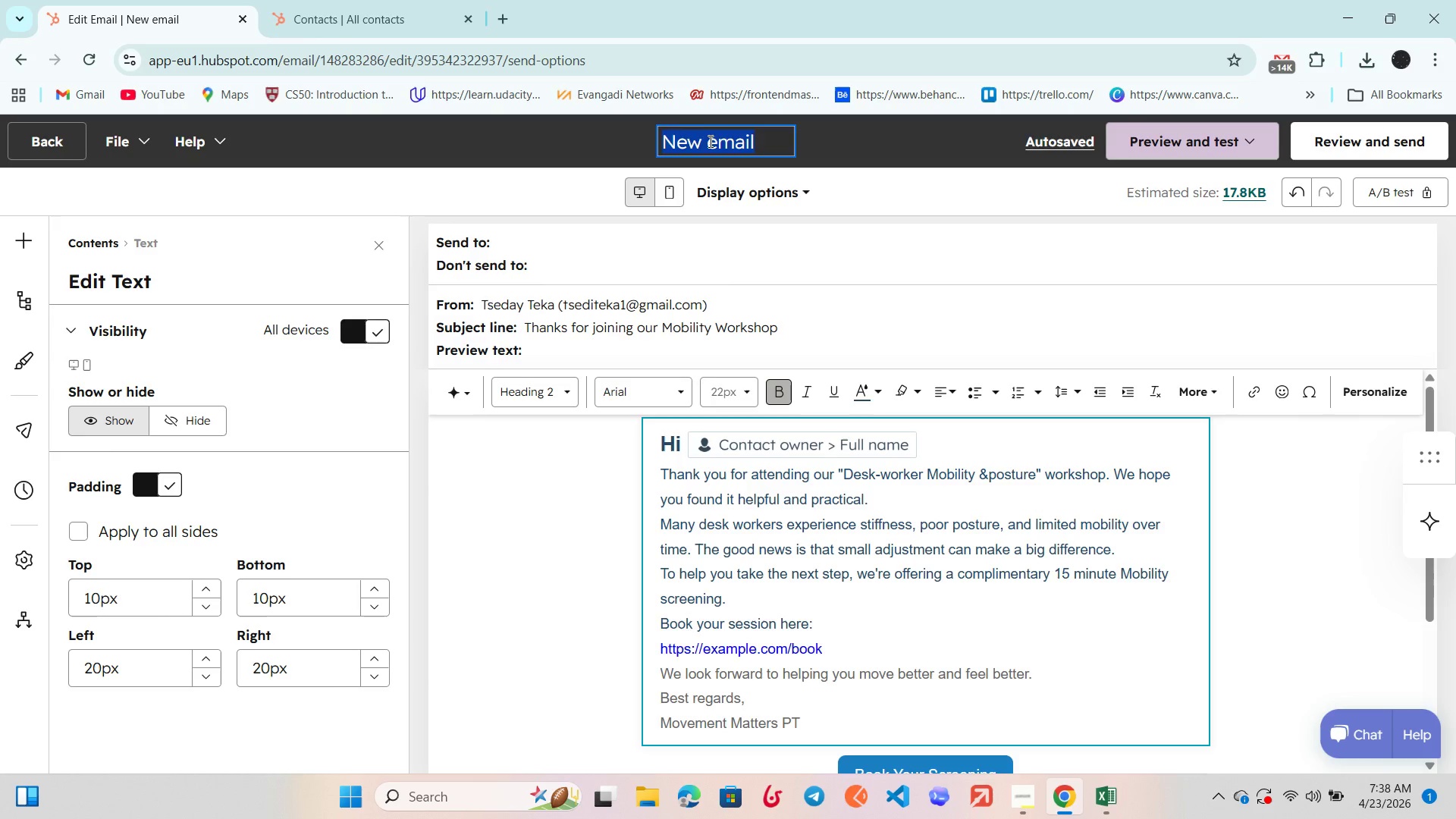 
key(Backspace)
type(Workshop Emai)
 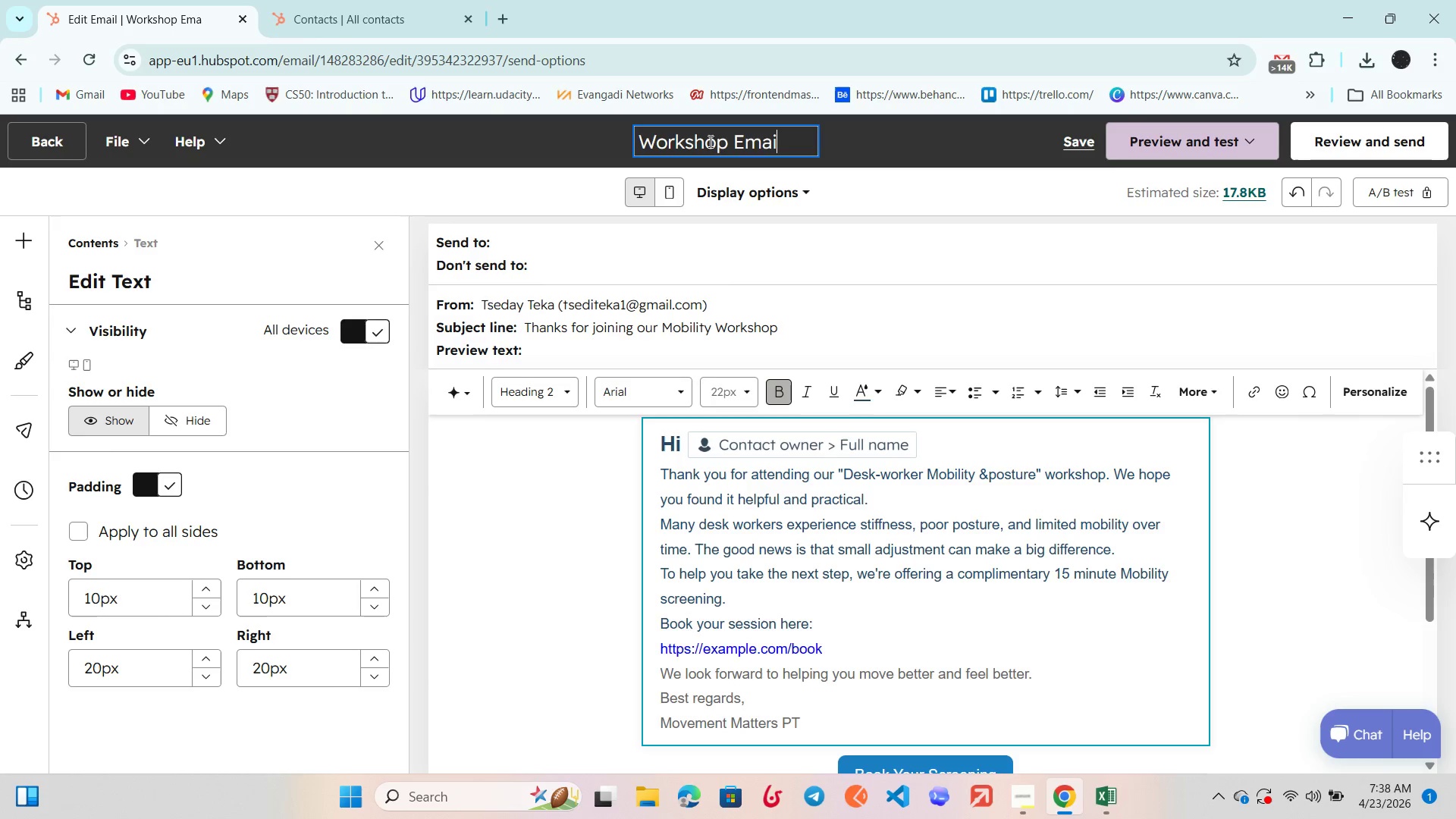 
left_click([1078, 149])
 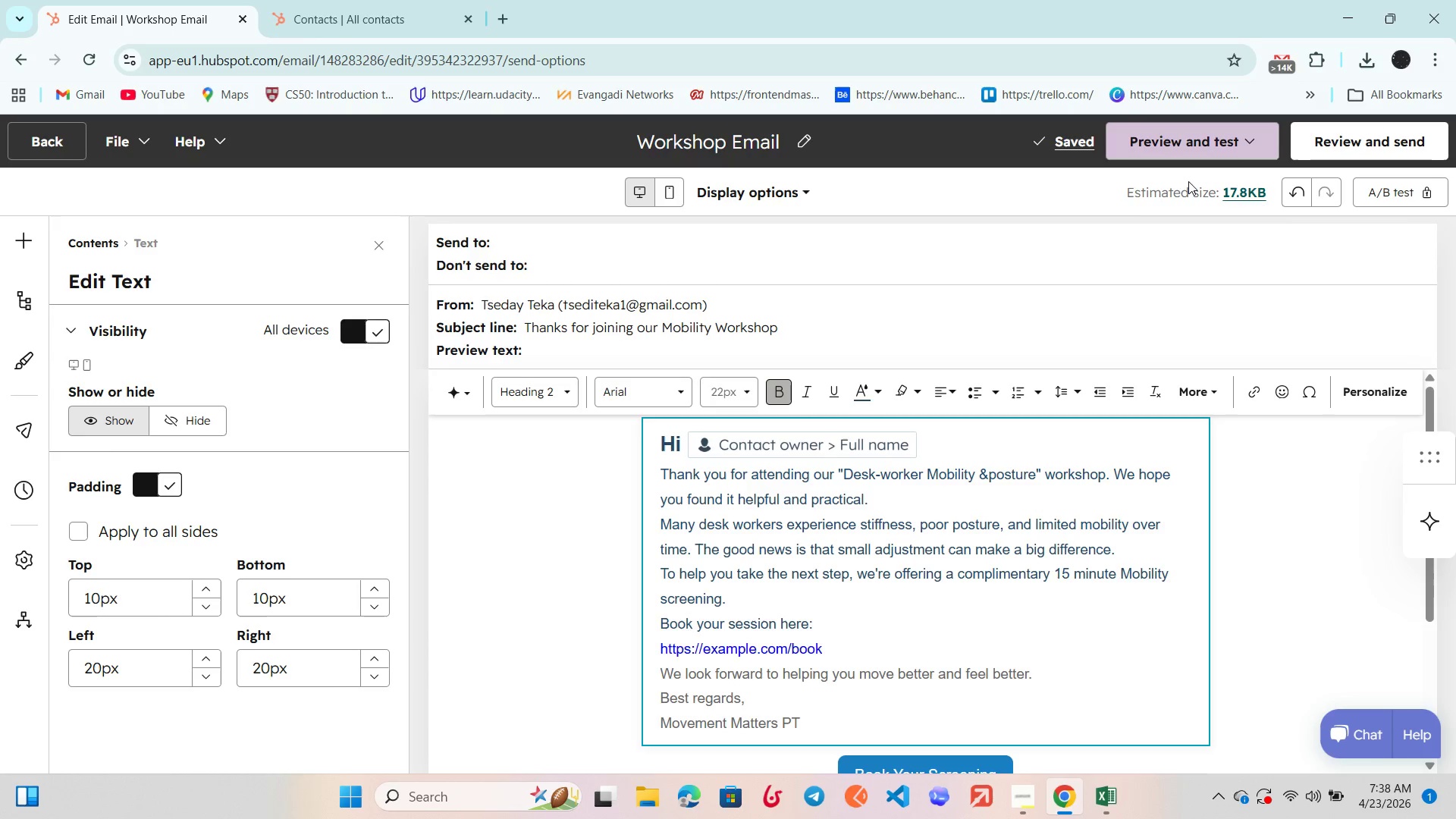 
scroll: coordinate [1007, 513], scroll_direction: down, amount: 2.0
 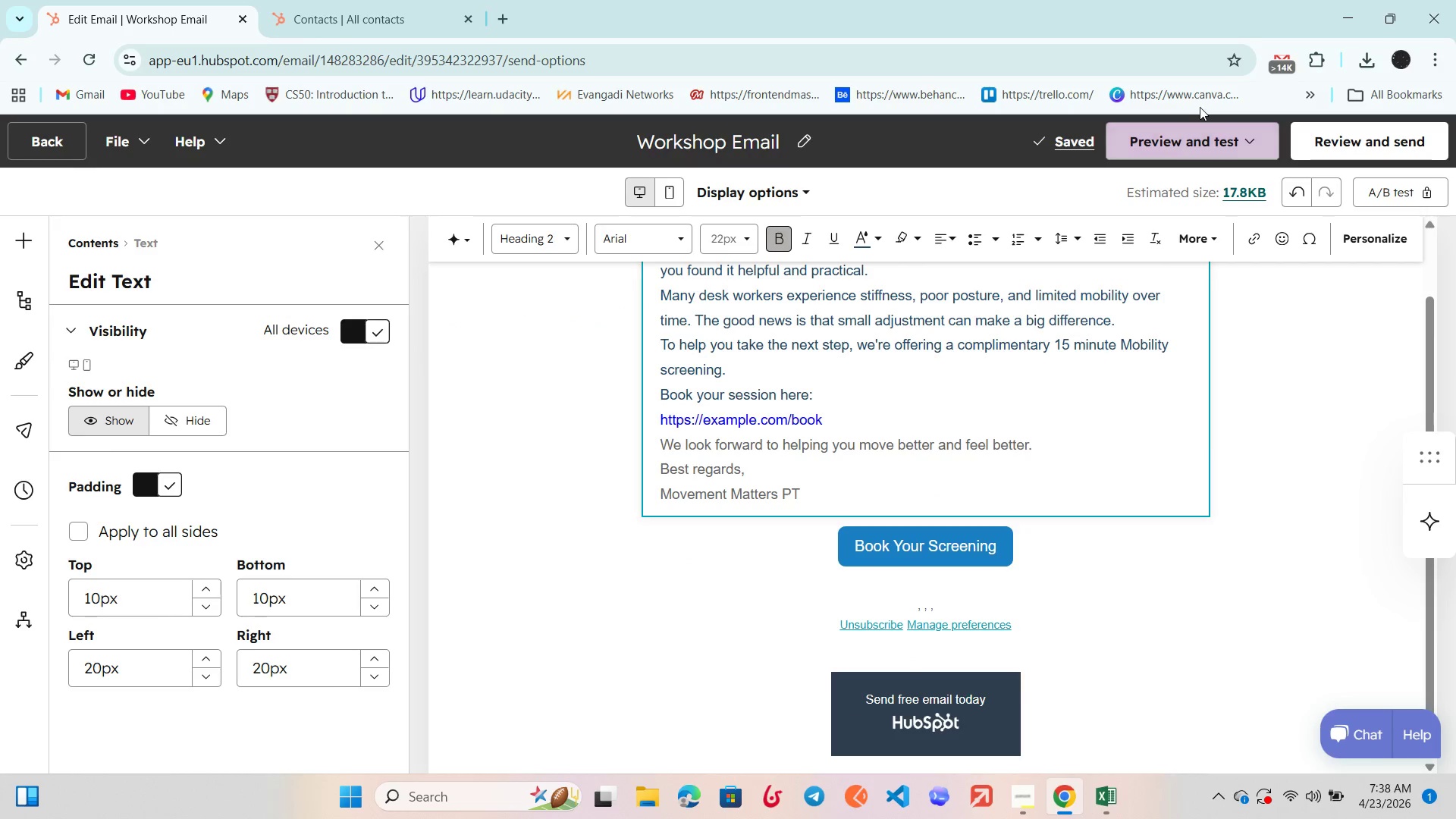 
left_click([1186, 136])
 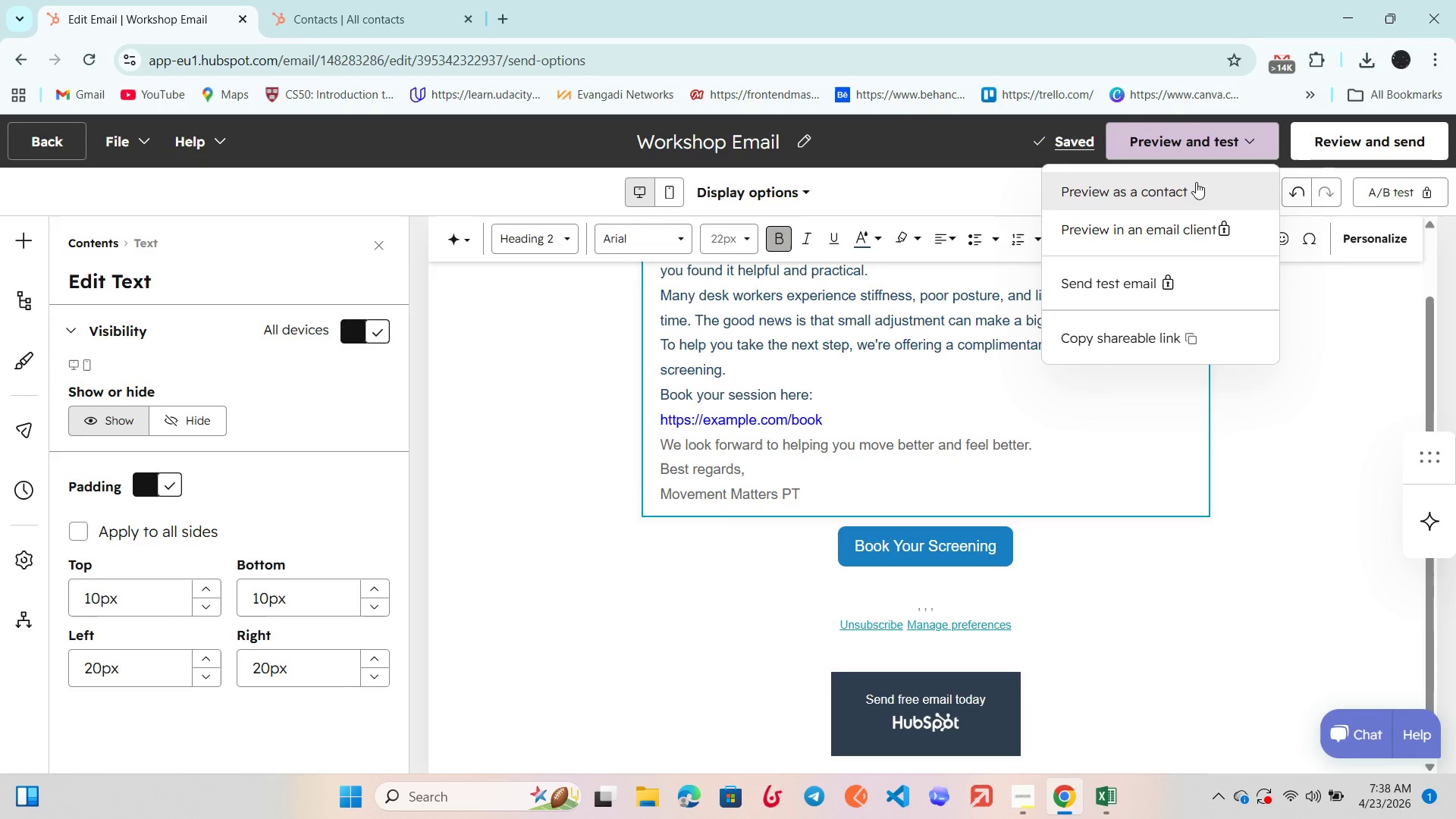 
left_click([1183, 193])
 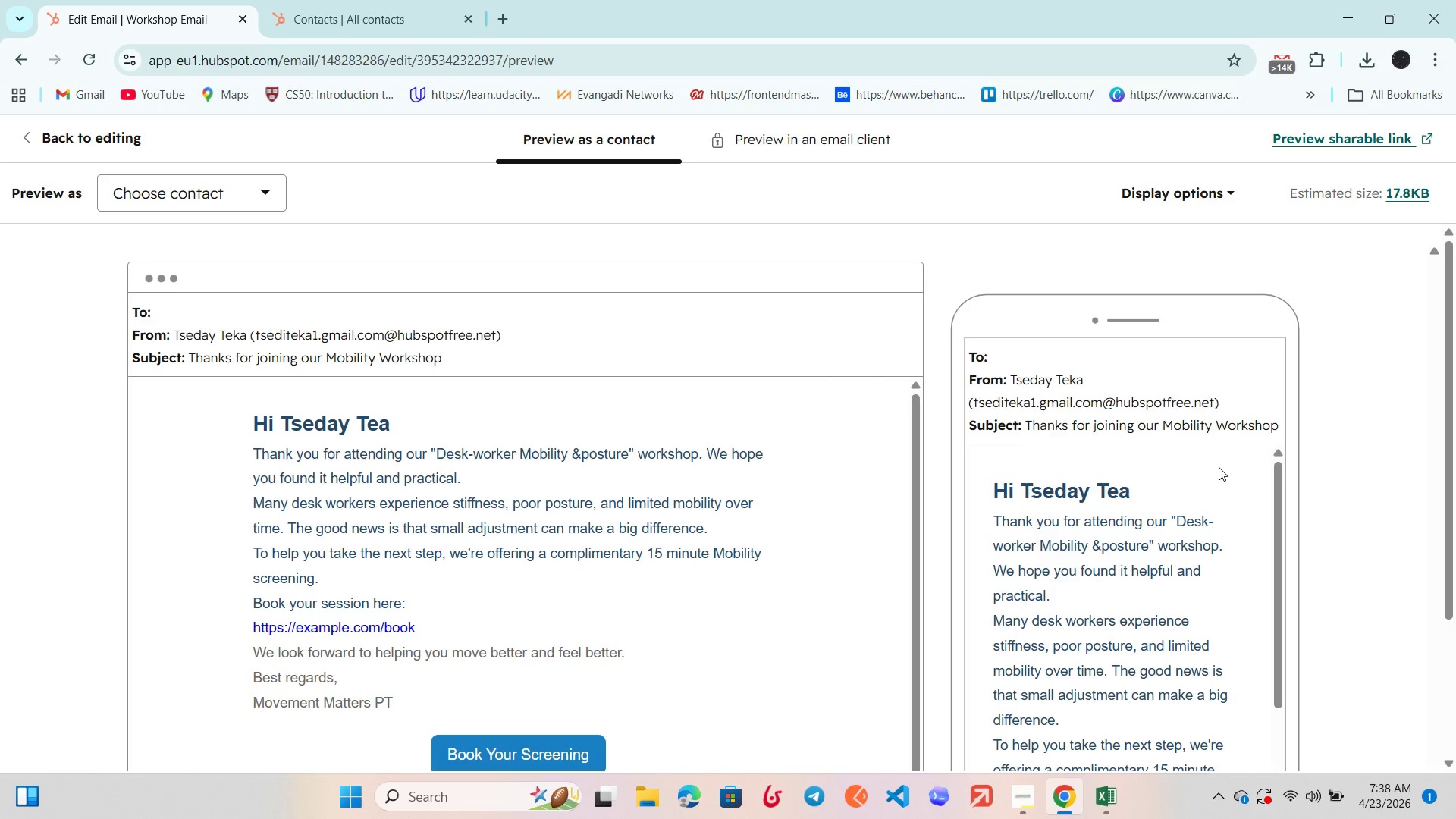 
wait(13.23)
 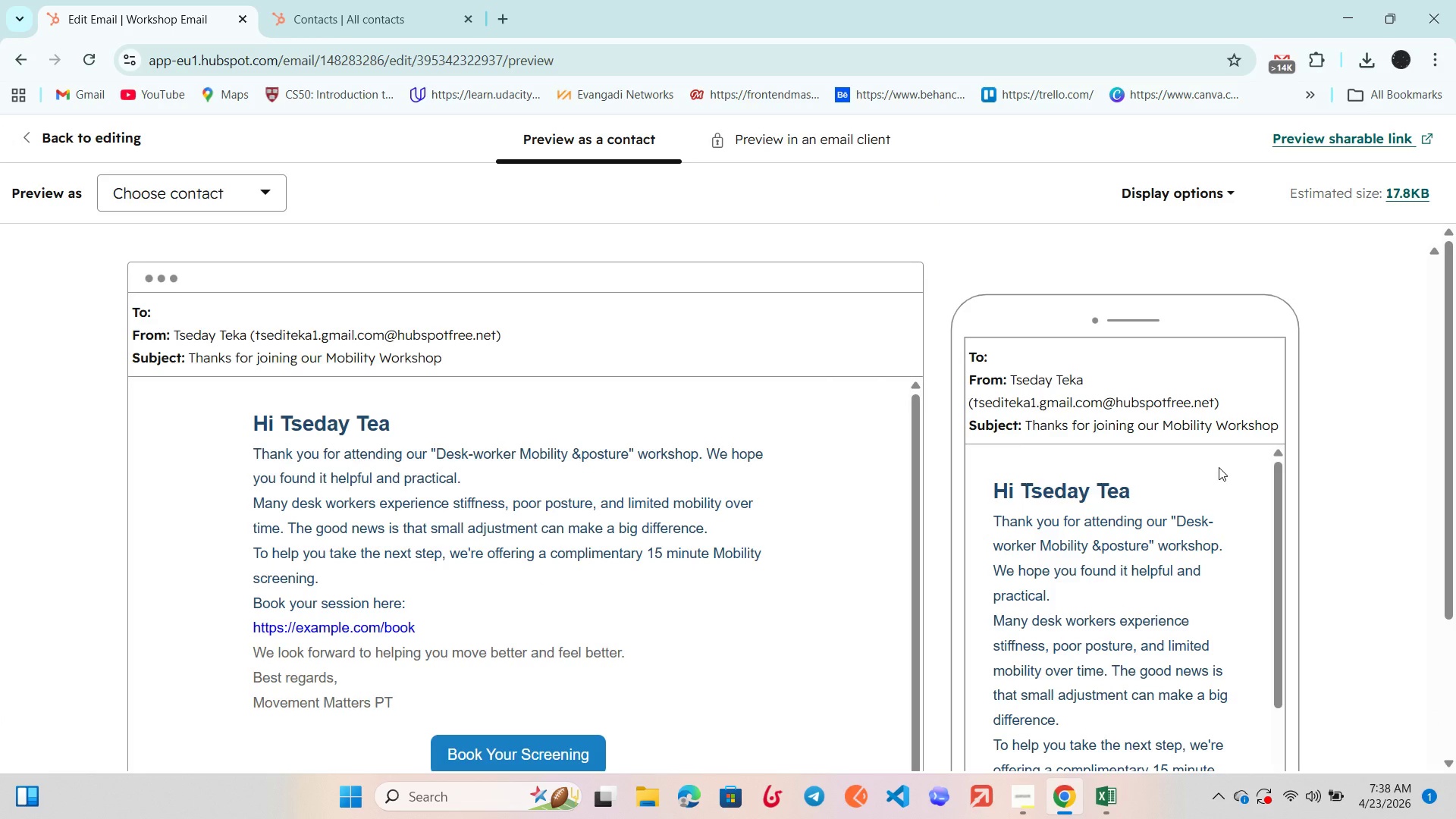 
scroll: coordinate [896, 433], scroll_direction: up, amount: 6.0
 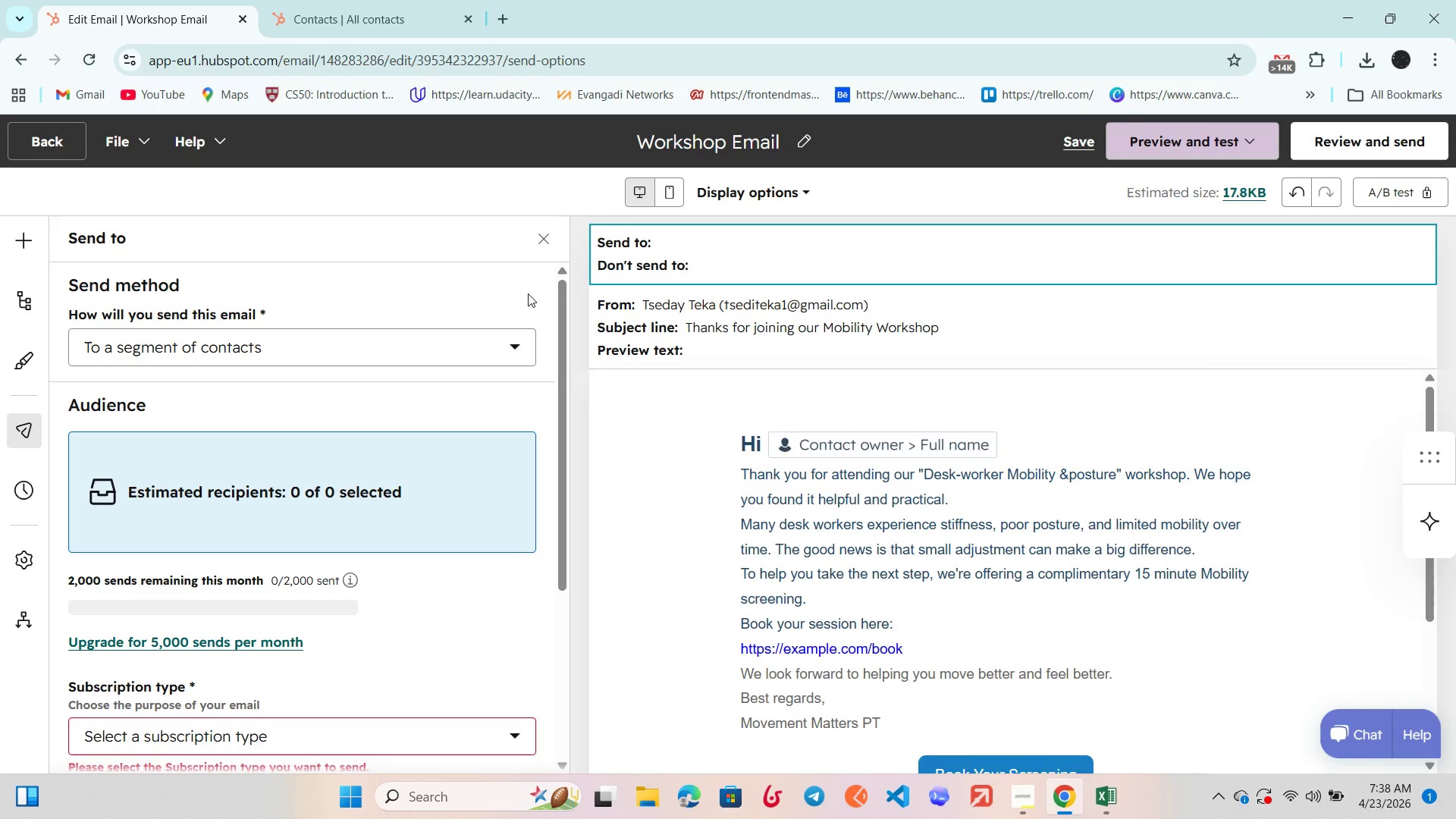 
wait(6.12)
 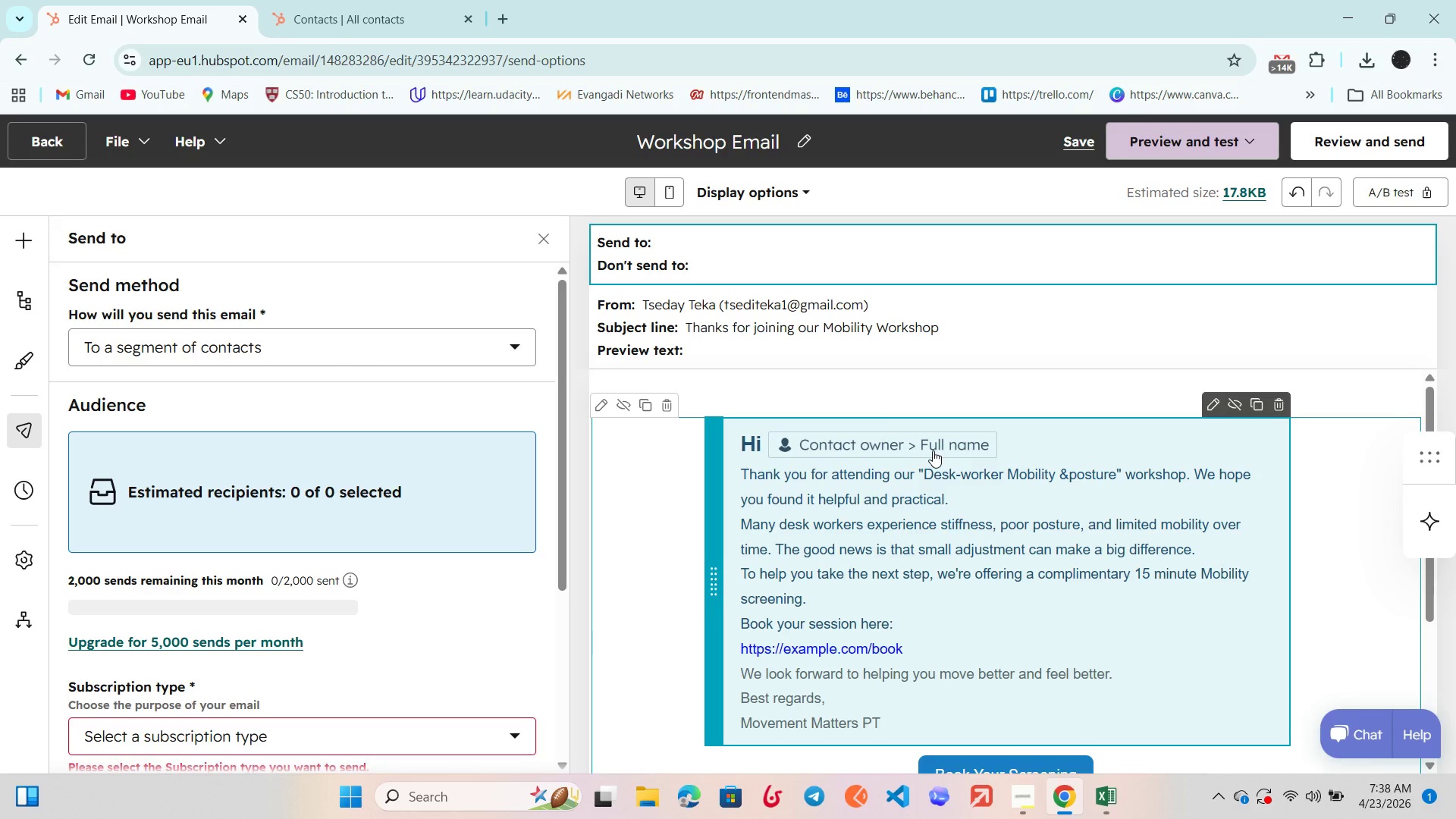 
left_click([676, 193])
 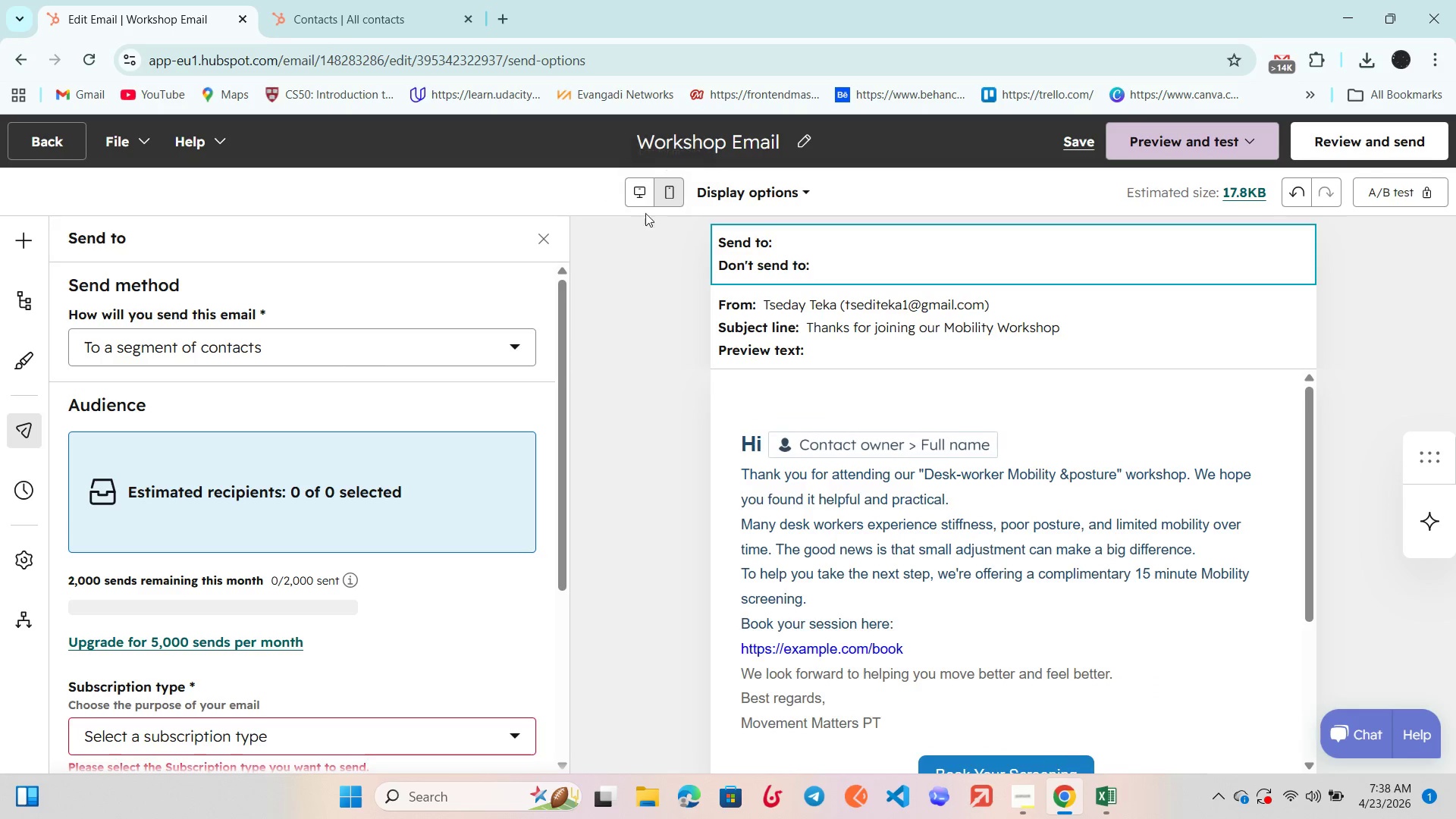 
left_click([638, 196])
 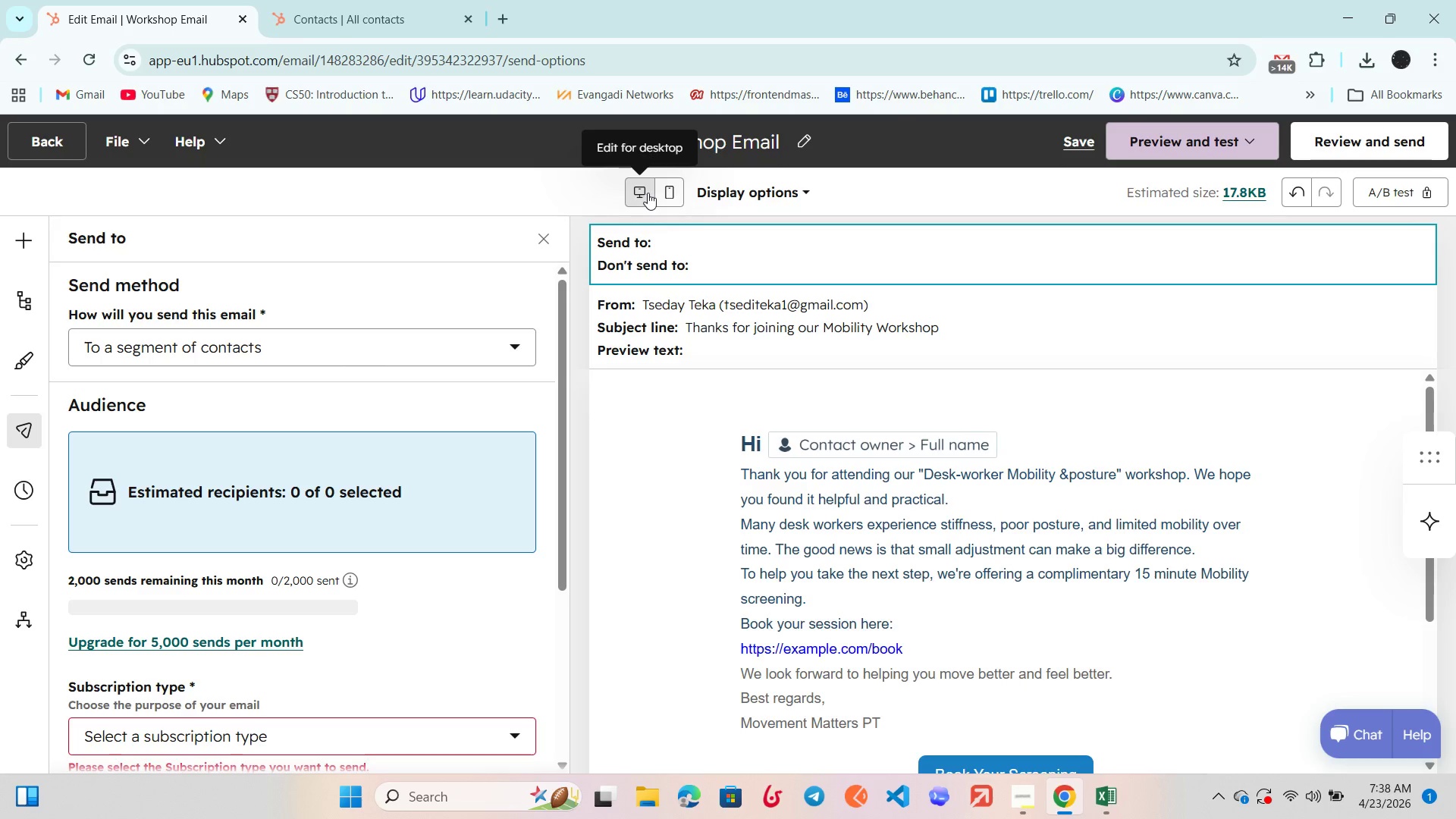 
left_click([648, 193])
 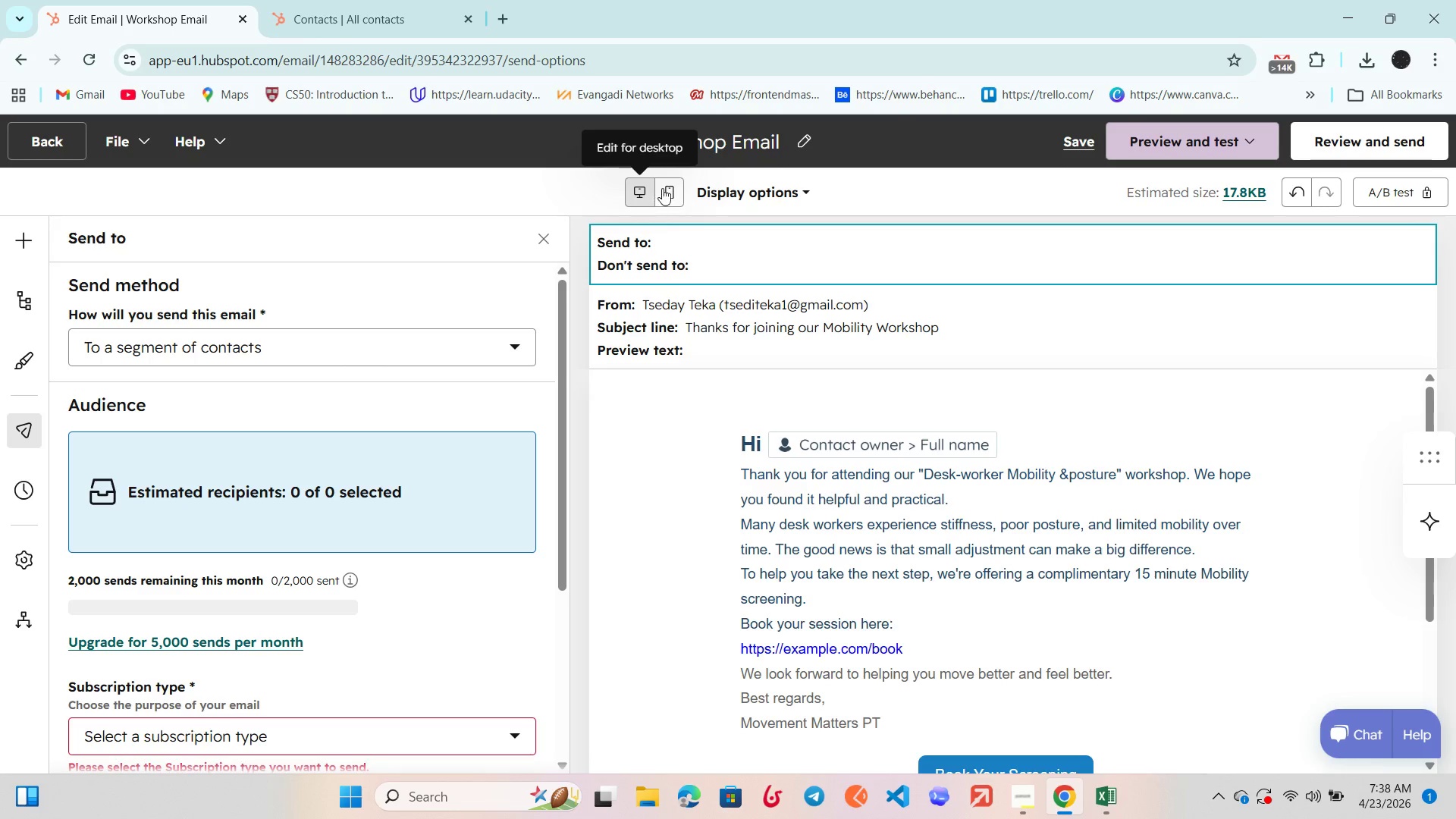 
left_click([669, 187])
 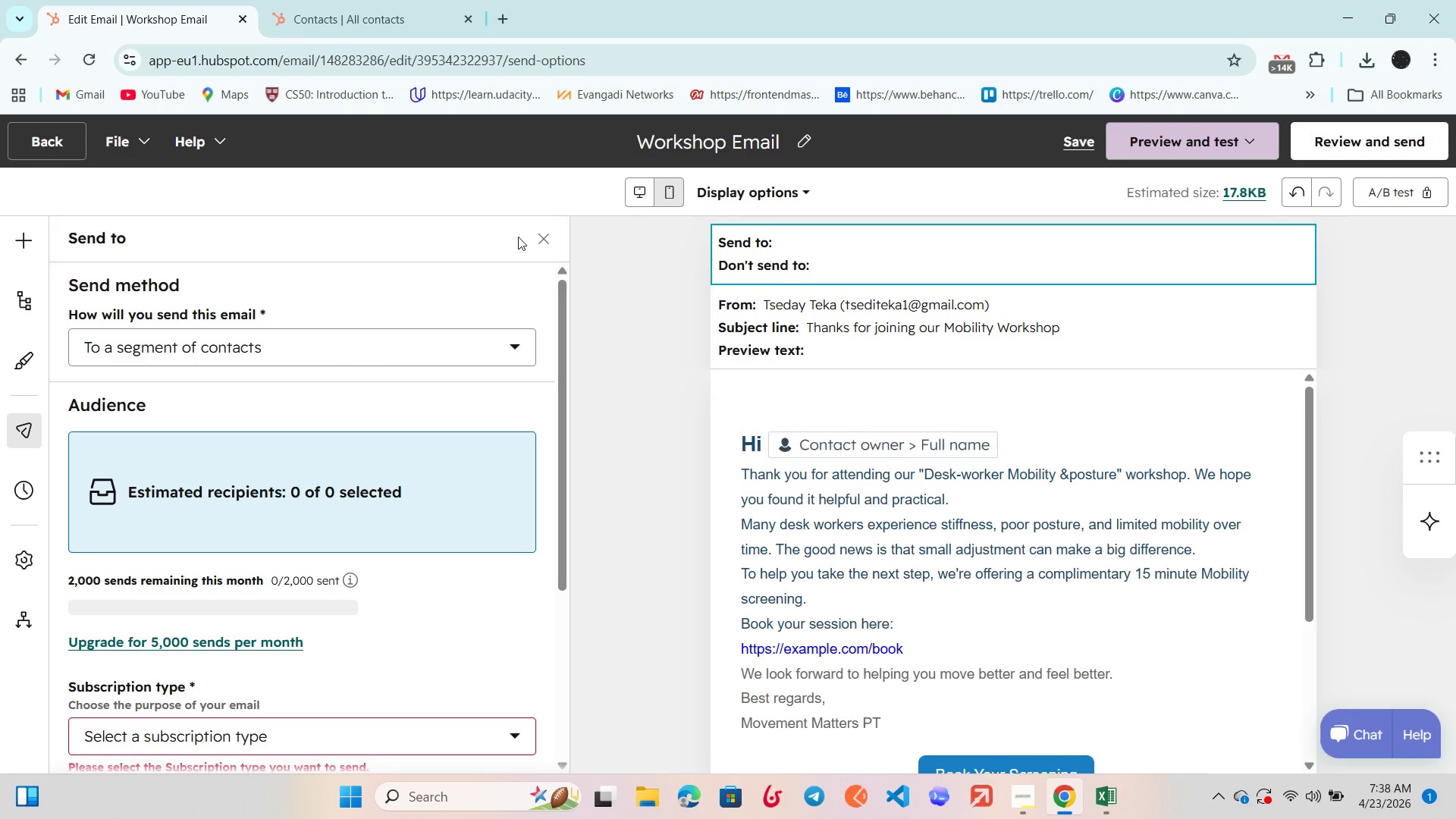 
left_click([553, 237])
 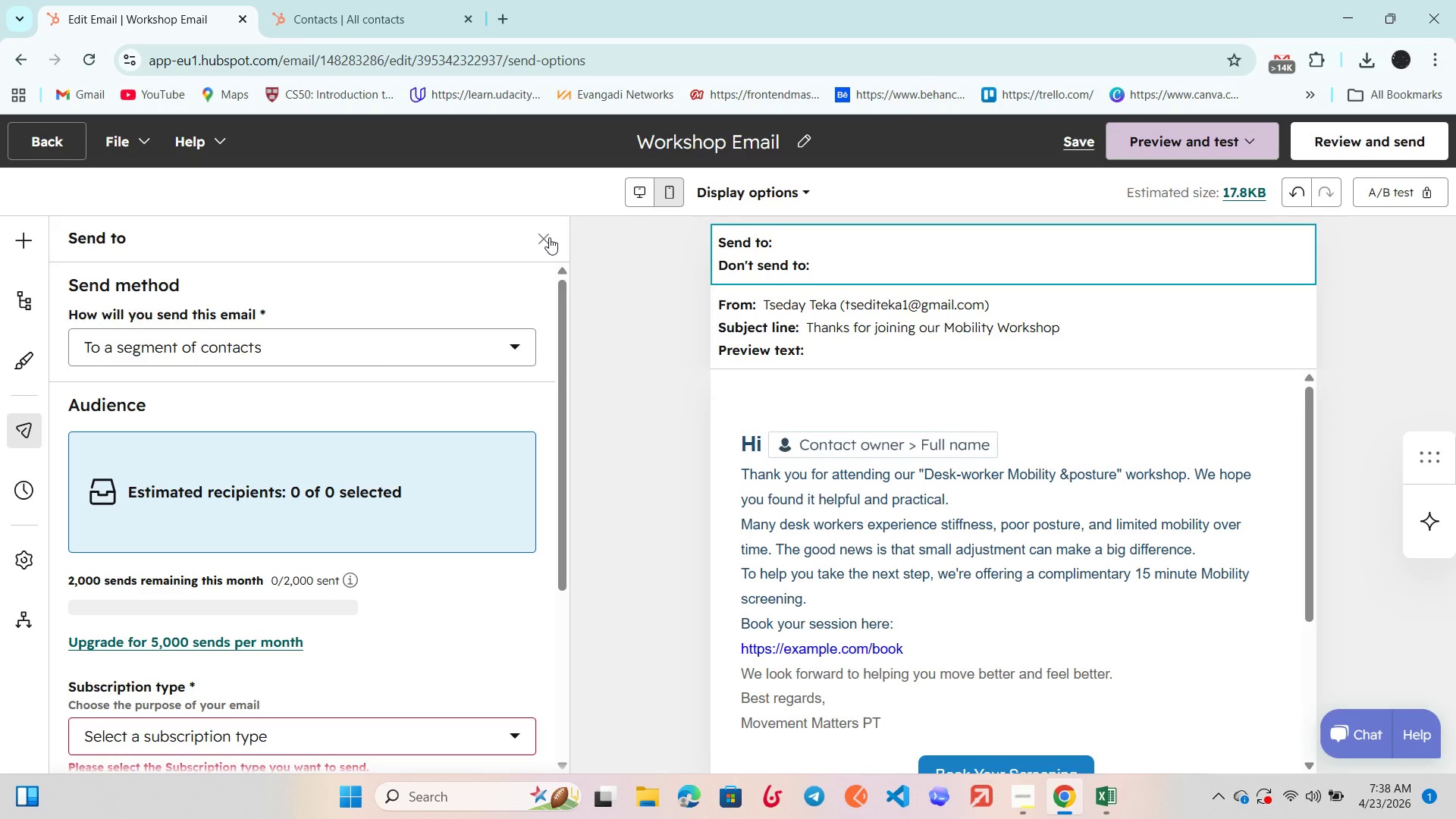 
left_click([549, 237])
 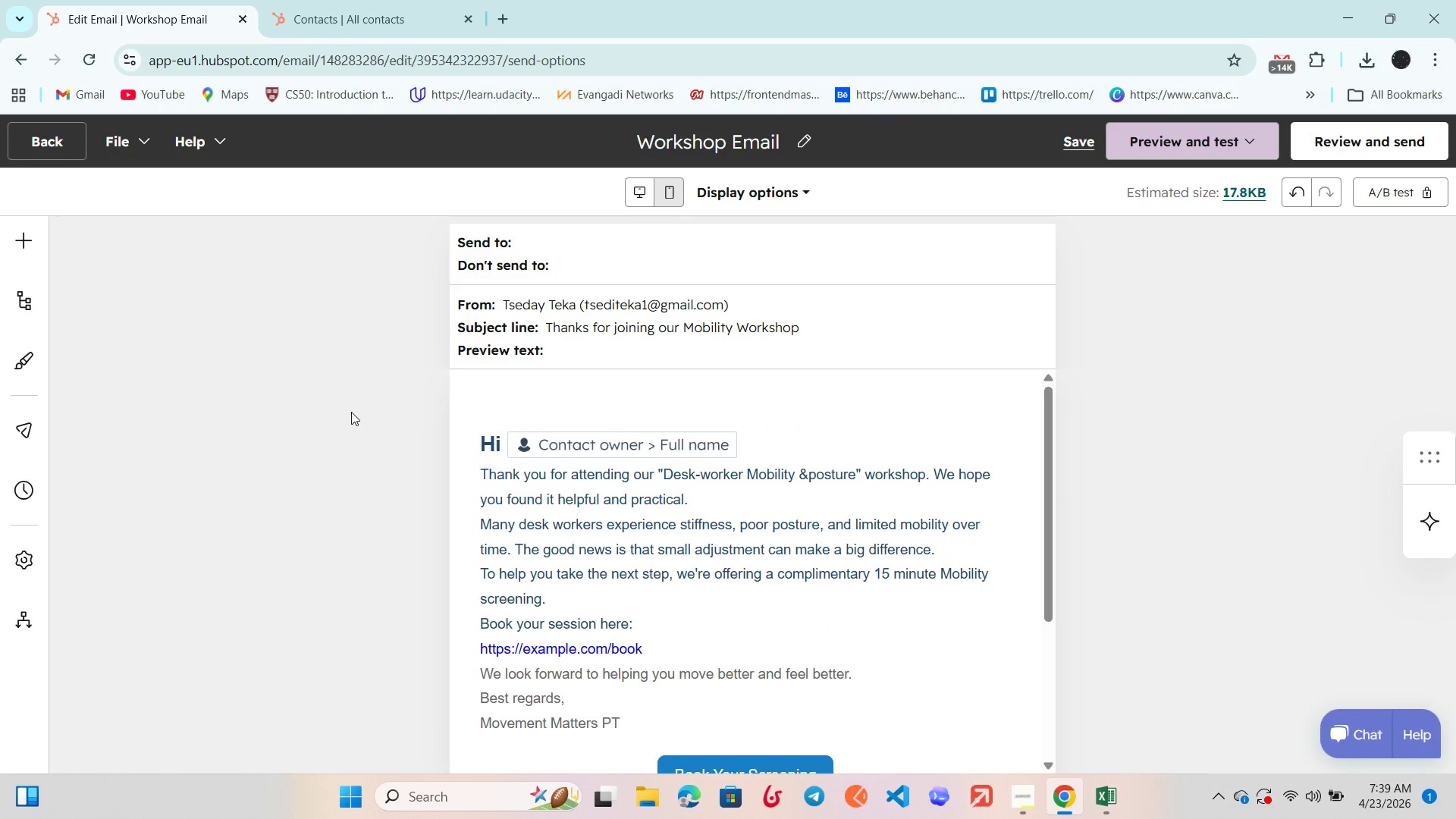 
key(F11)
 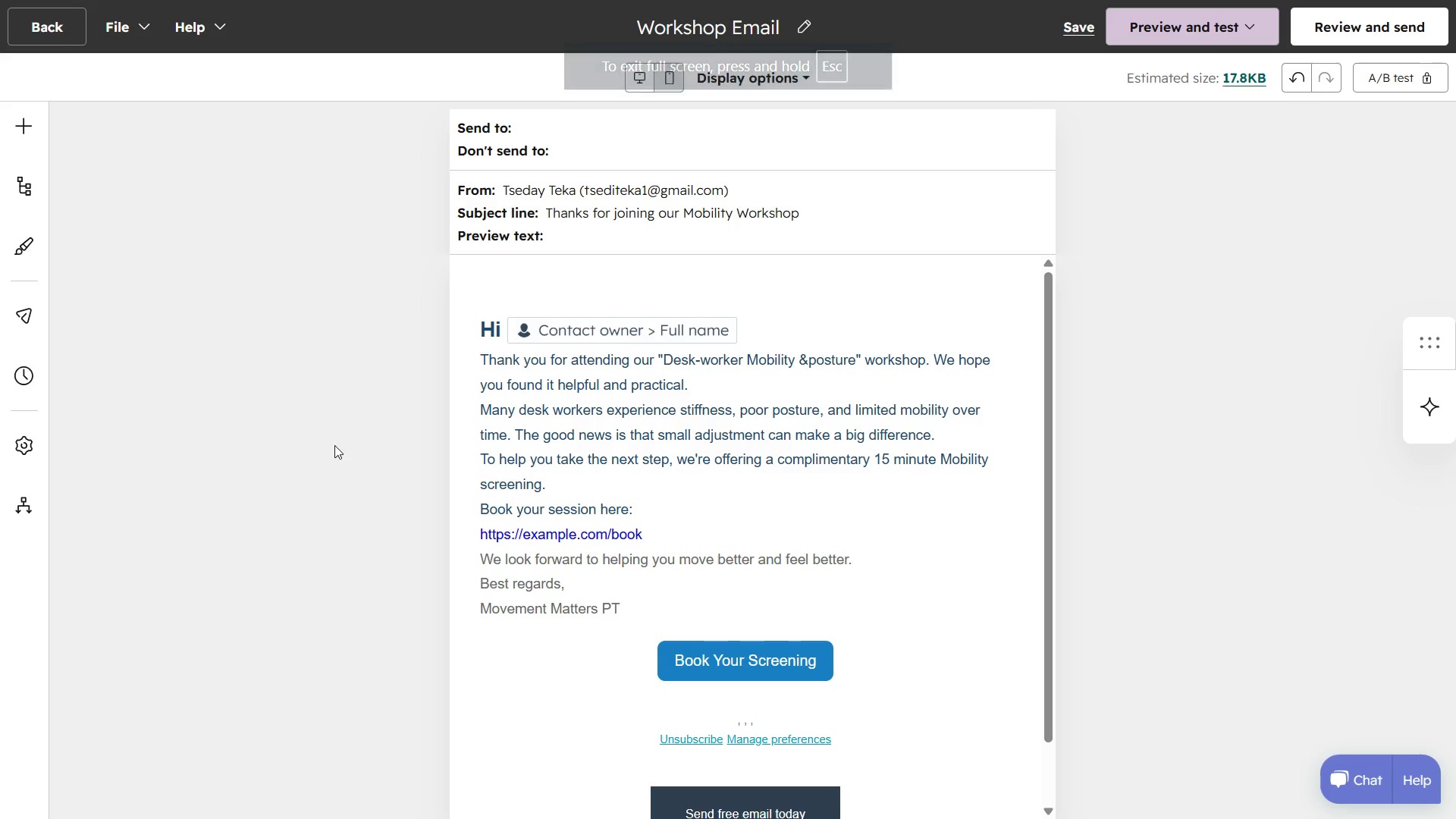 
wait(6.19)
 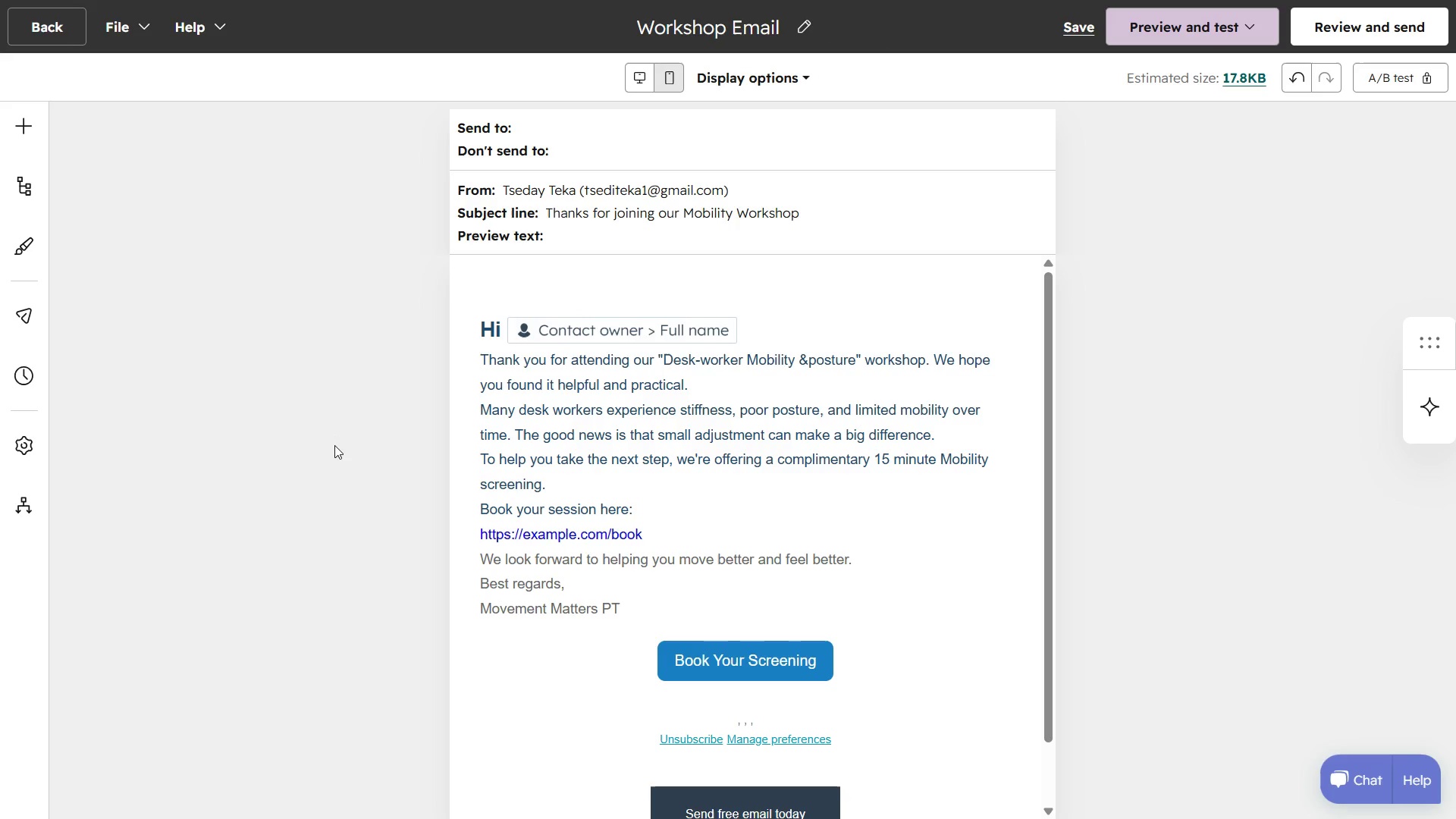 
key(Meta+Shift+S)
 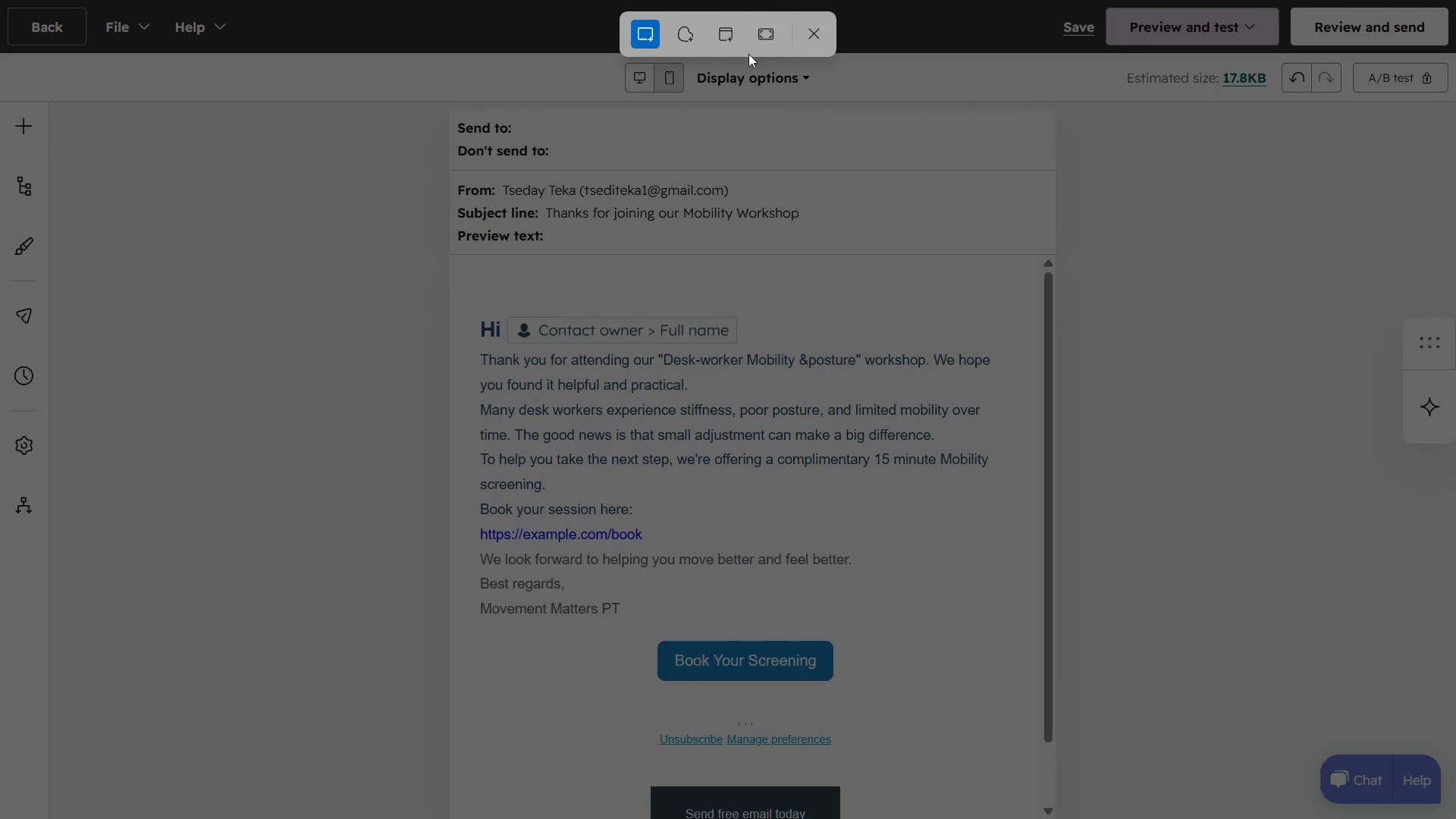 
left_click([767, 33])
 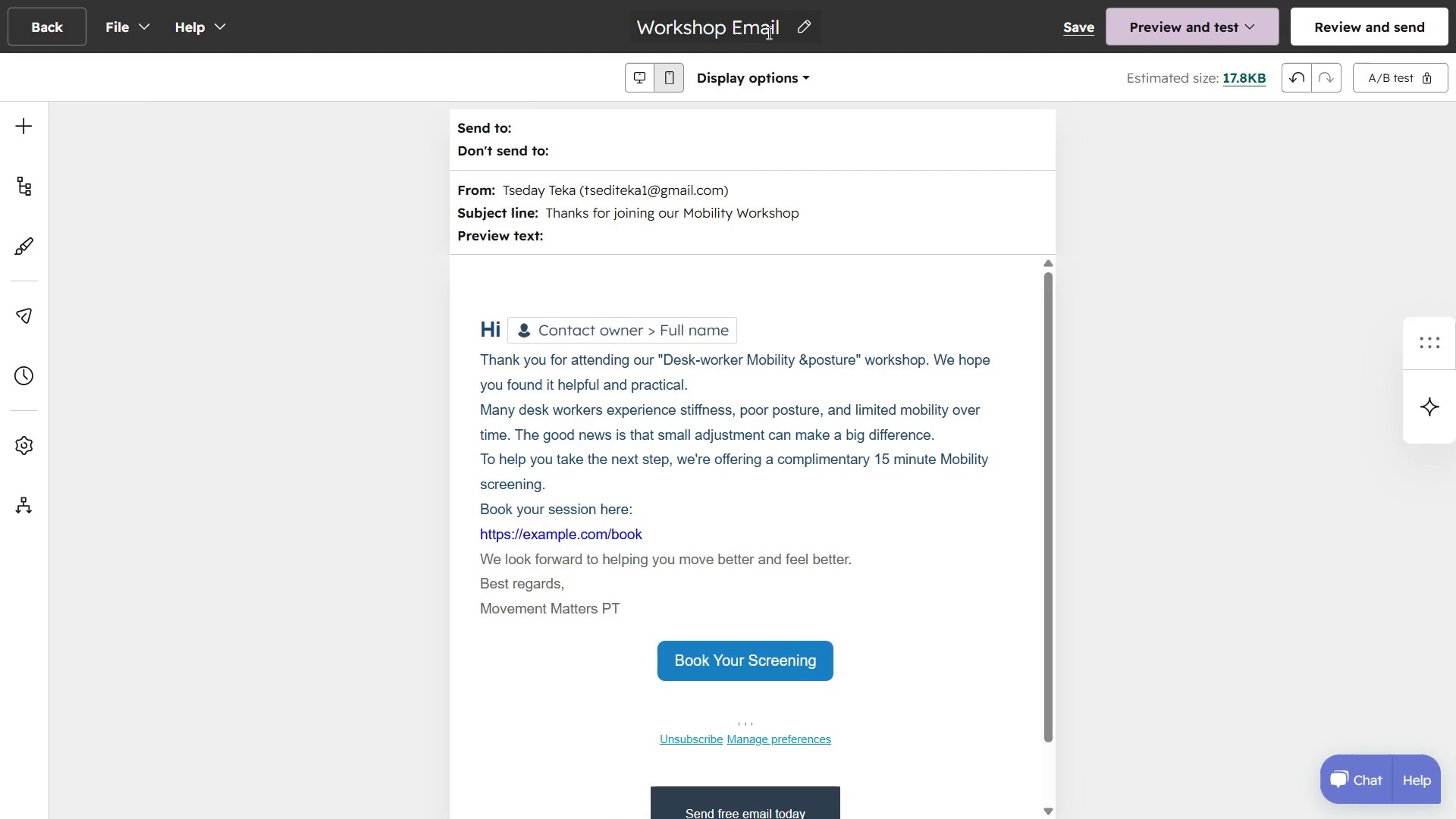 
wait(8.92)
 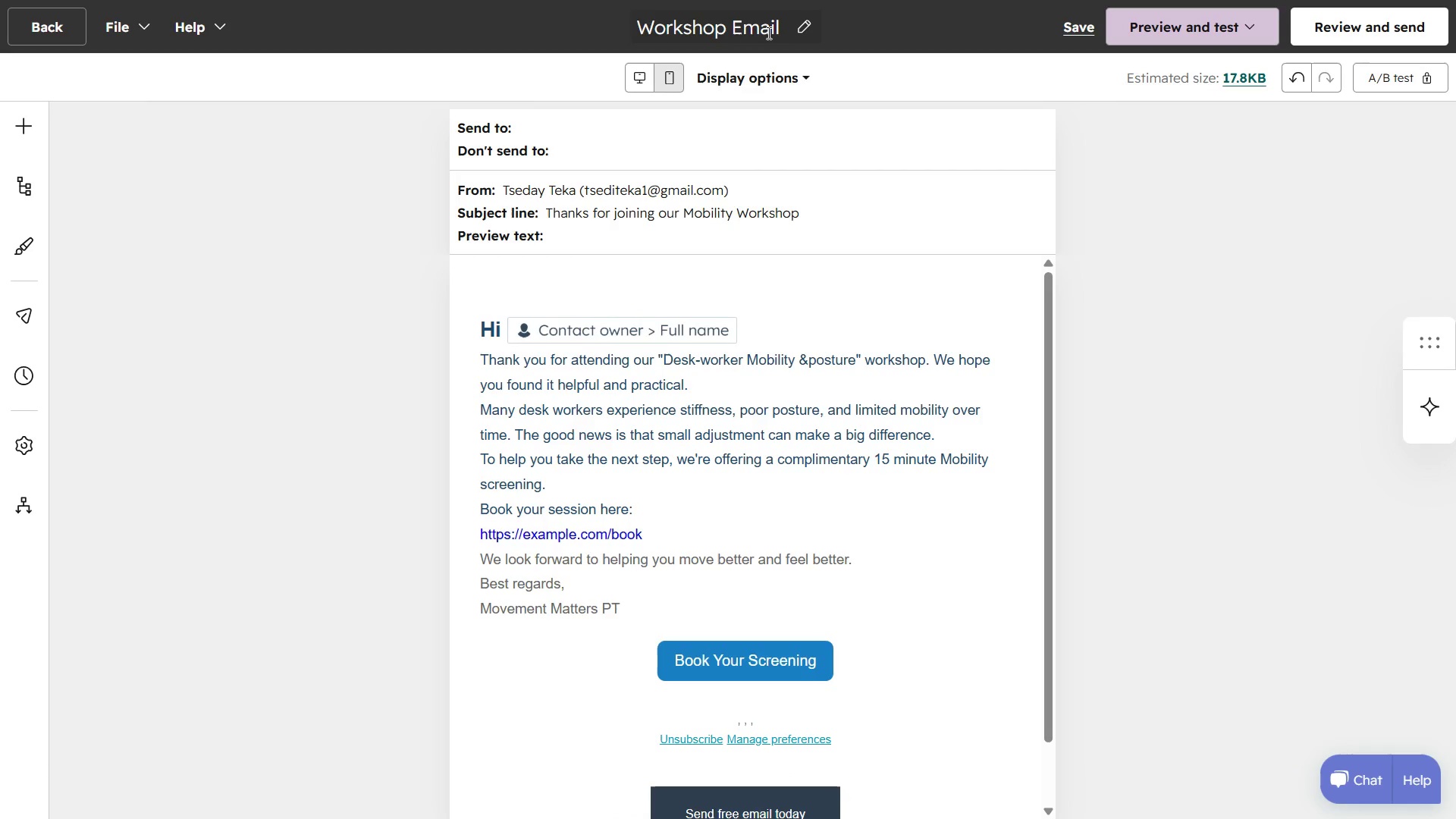 
left_click([642, 80])
 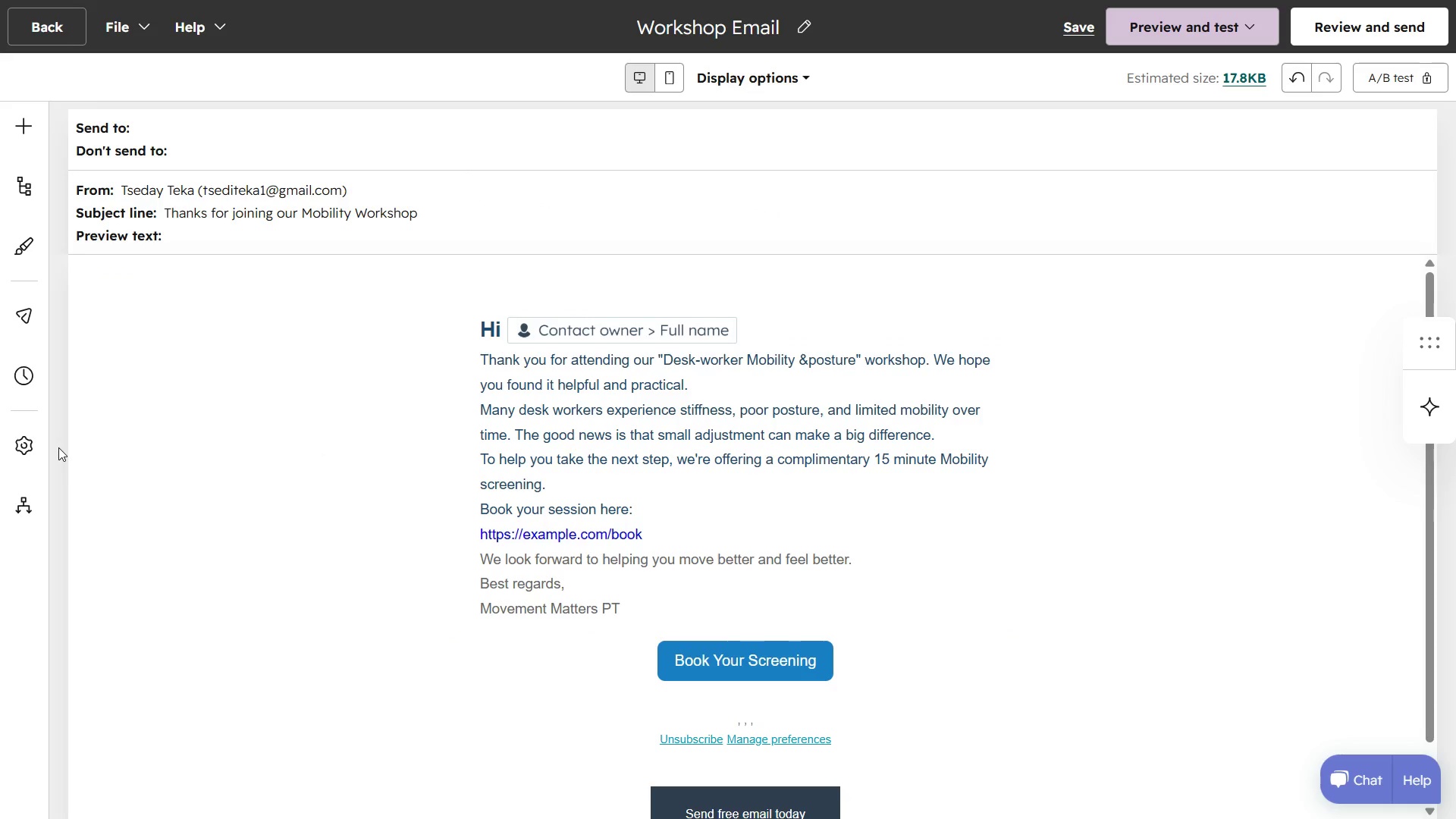 
wait(5.17)
 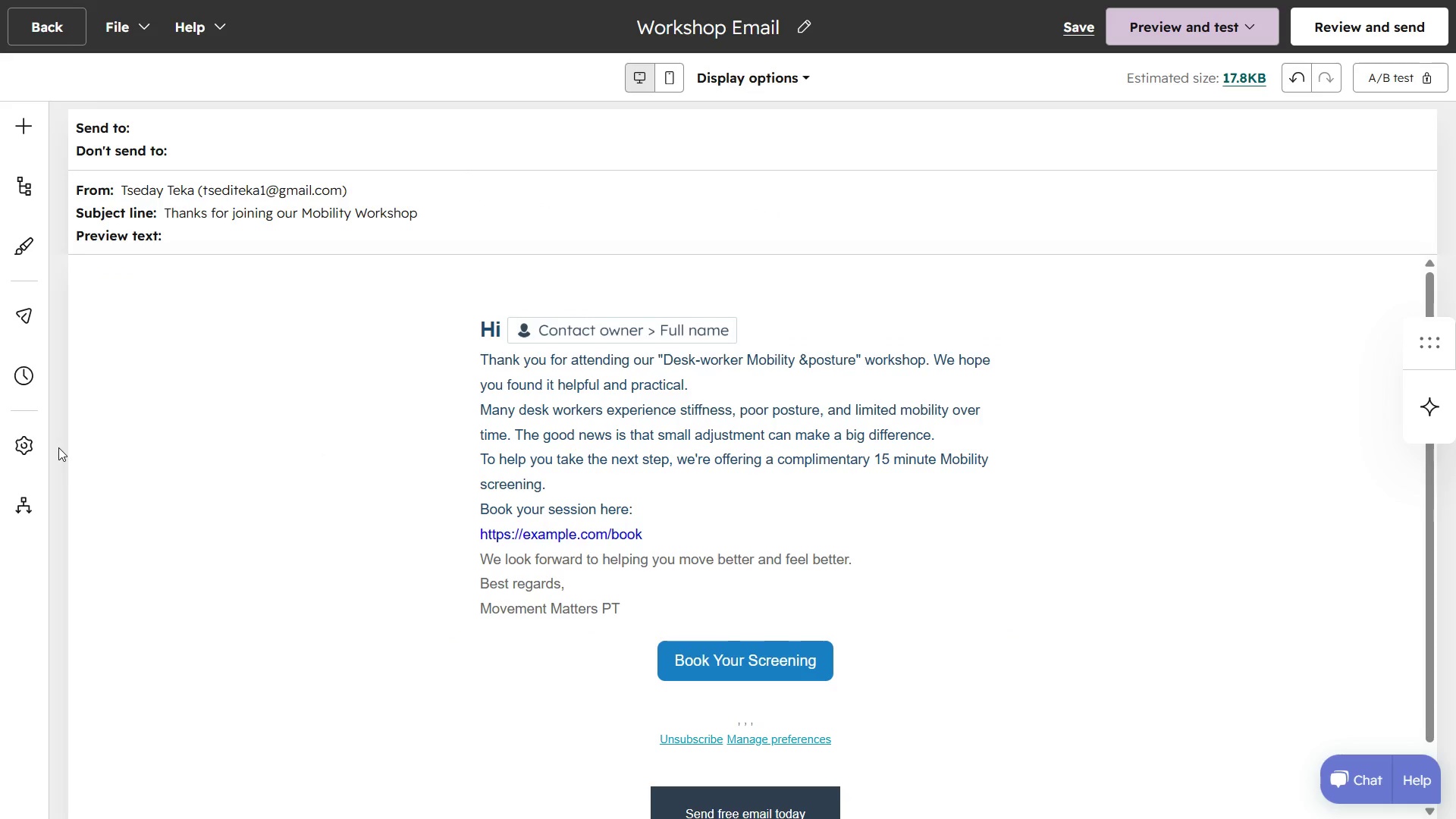 
key(Meta+Shift+S)
 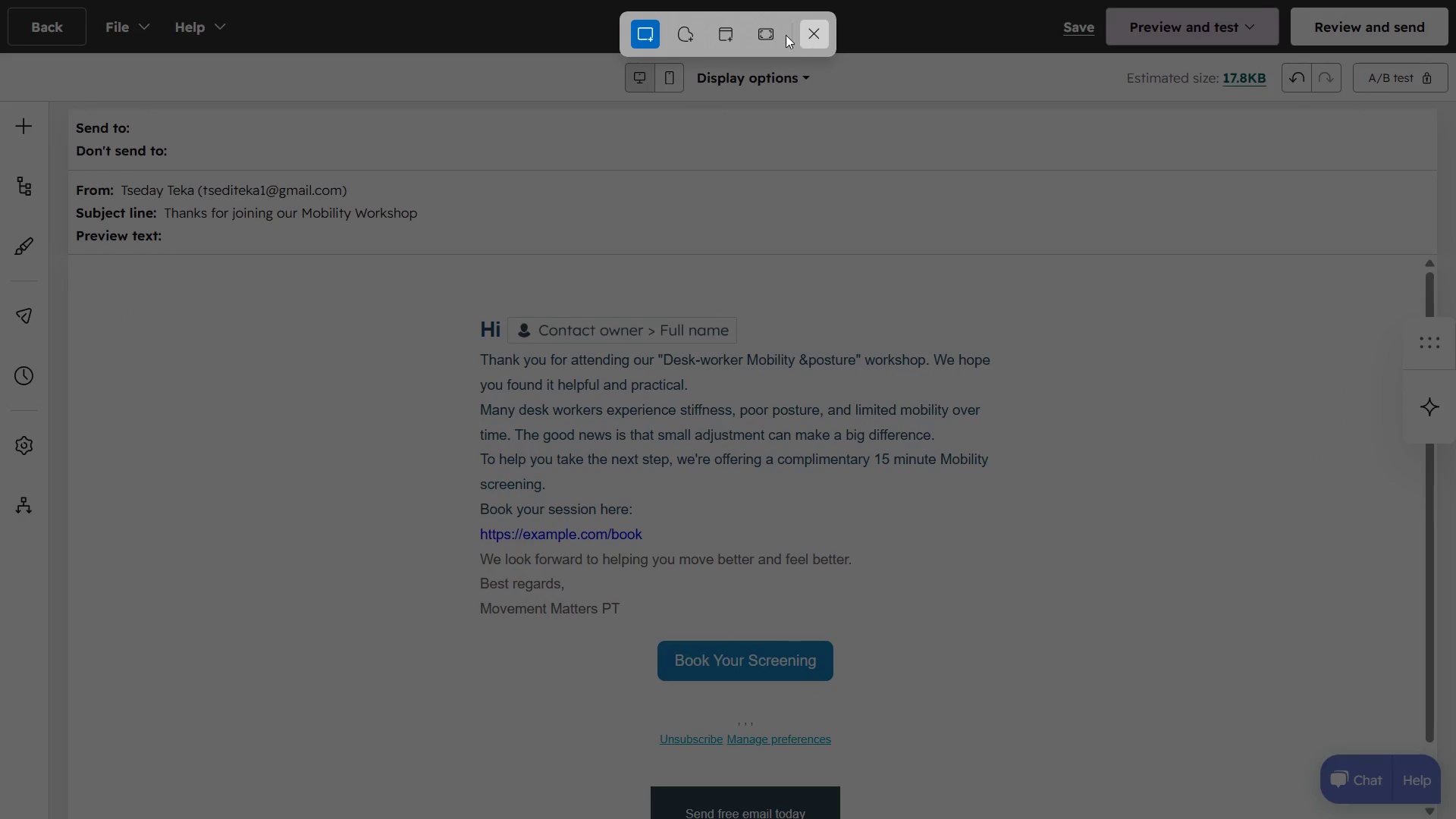 
left_click([756, 31])
 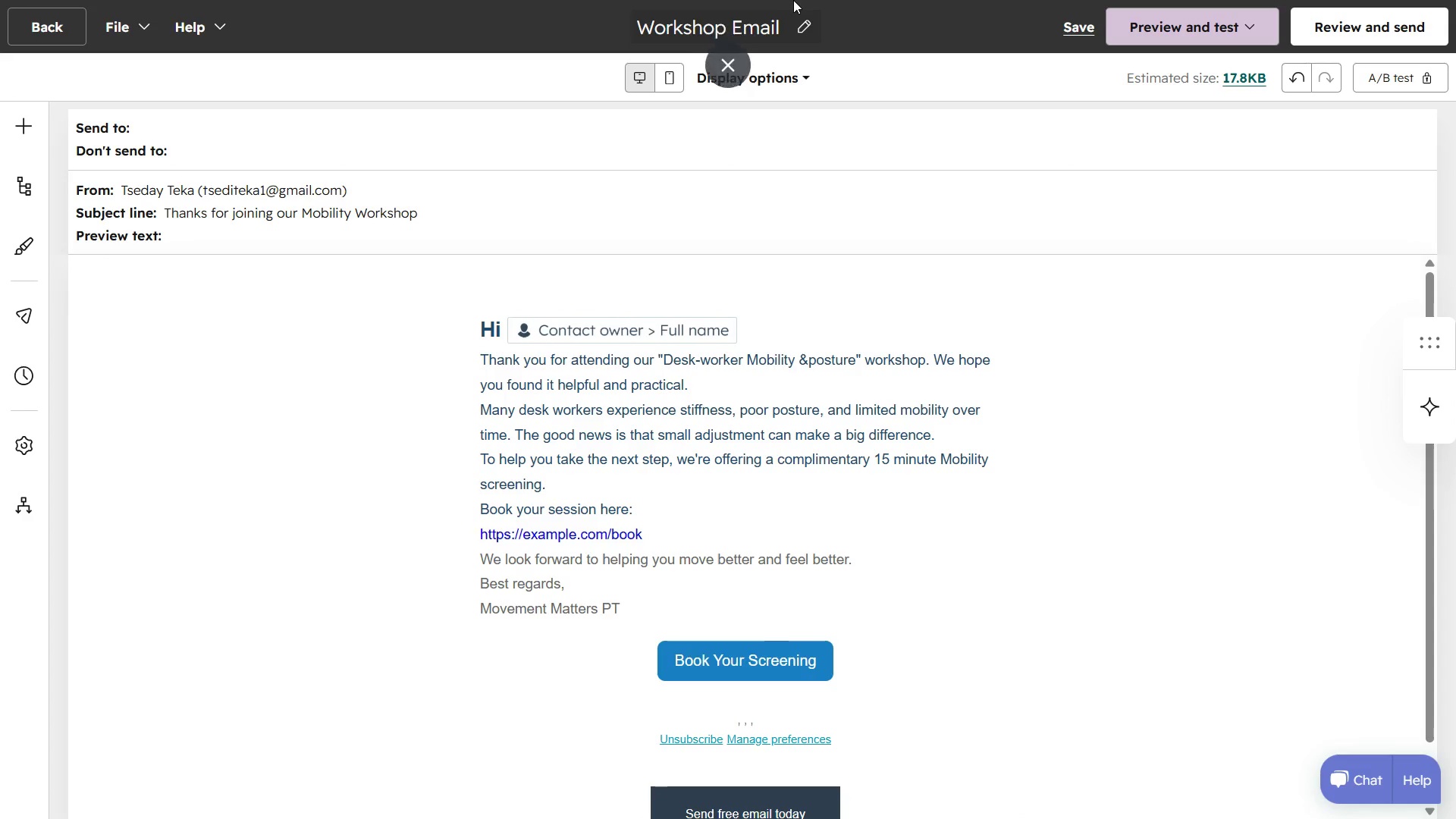 
left_click([729, 62])
 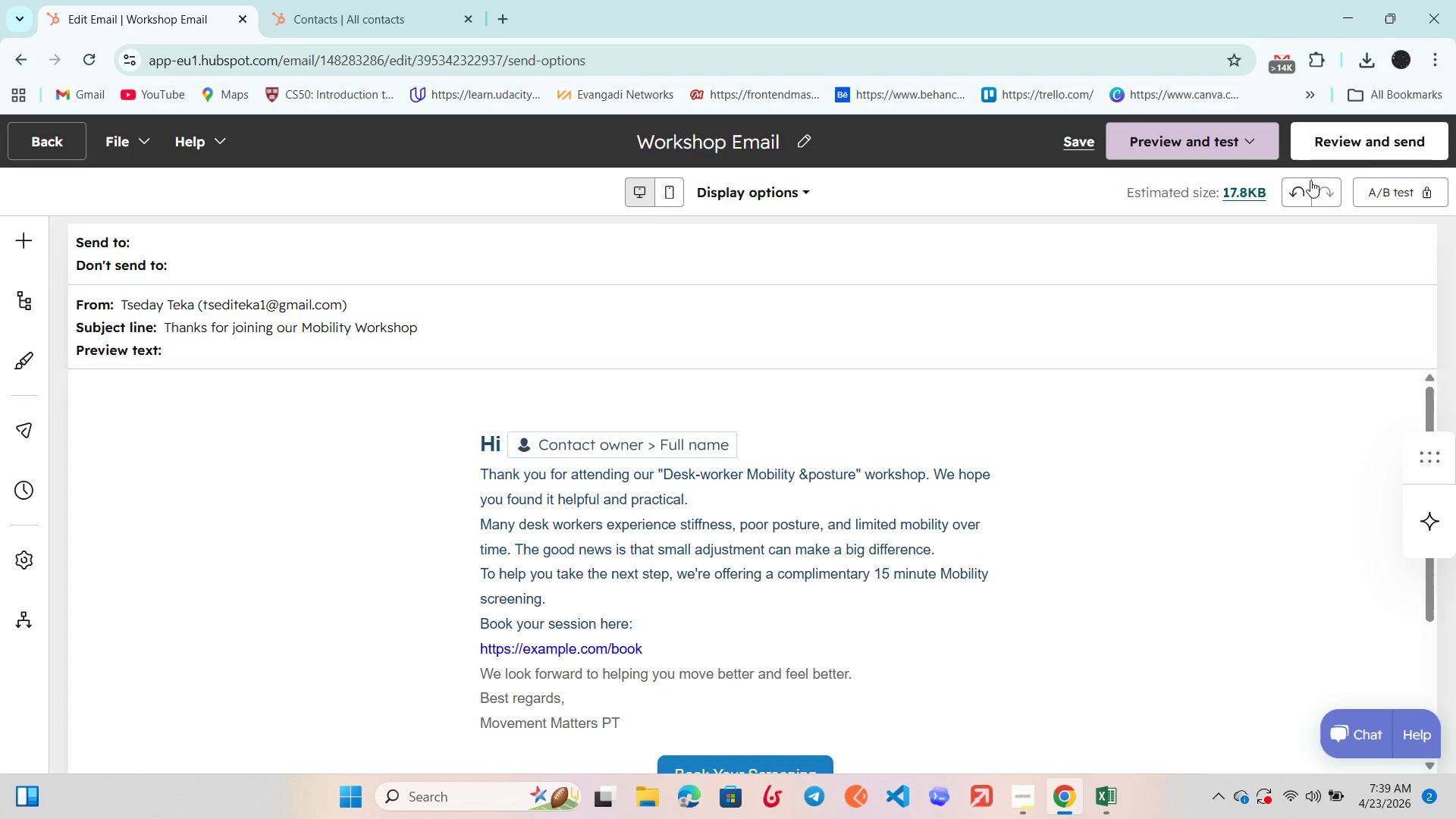 
wait(6.49)
 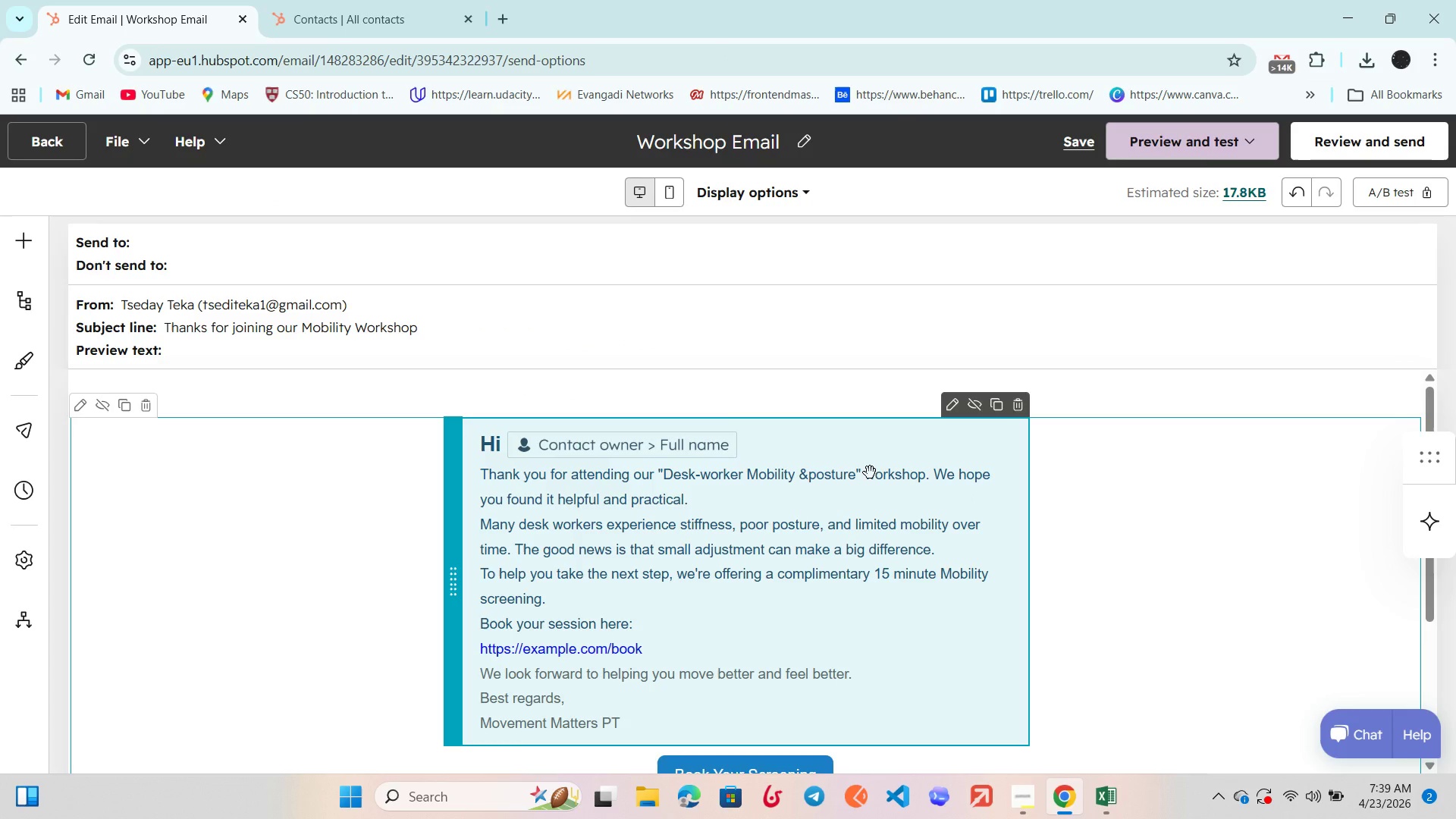 
mouse_move([1148, 140])
 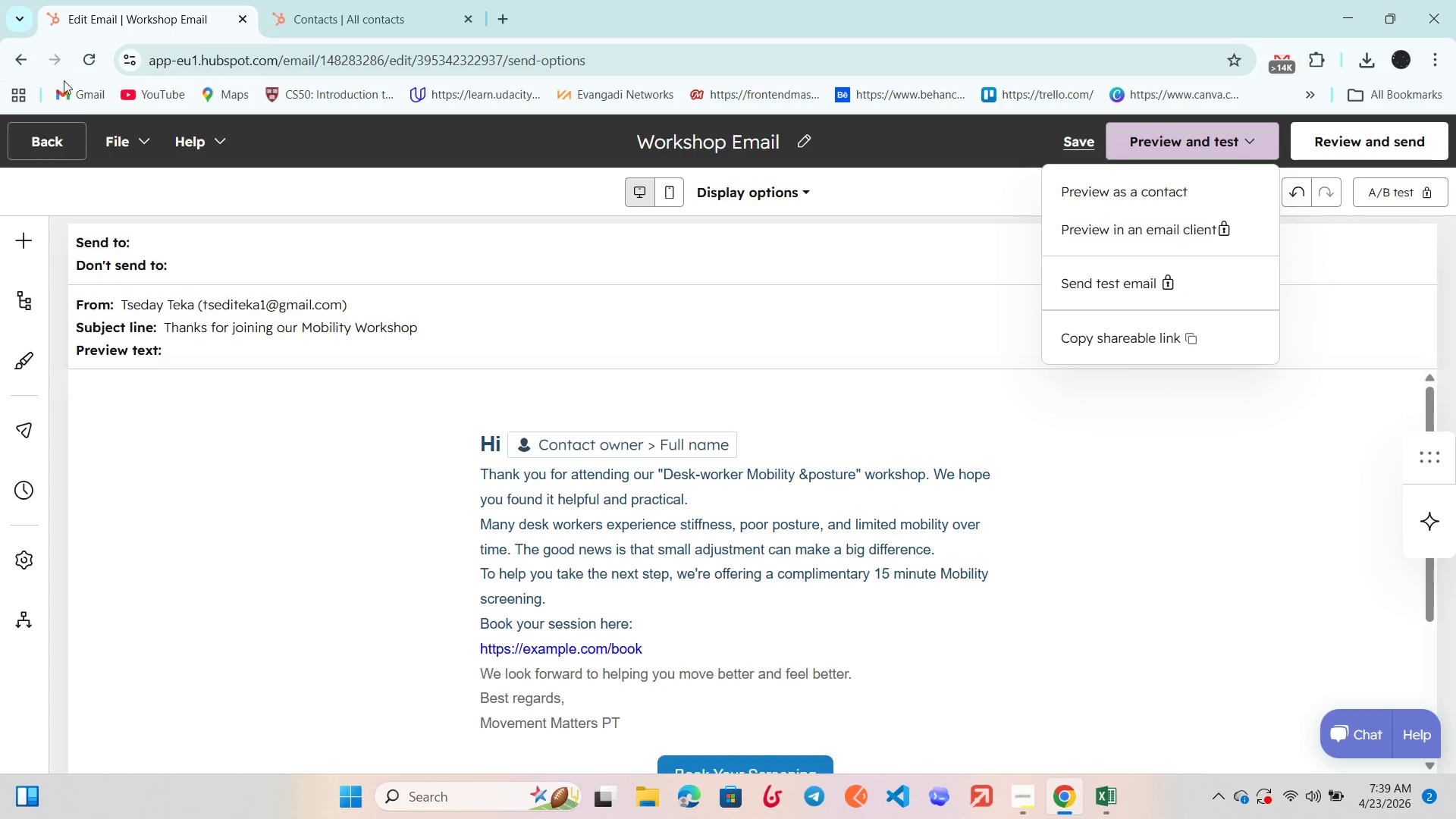 
left_click([67, 143])
 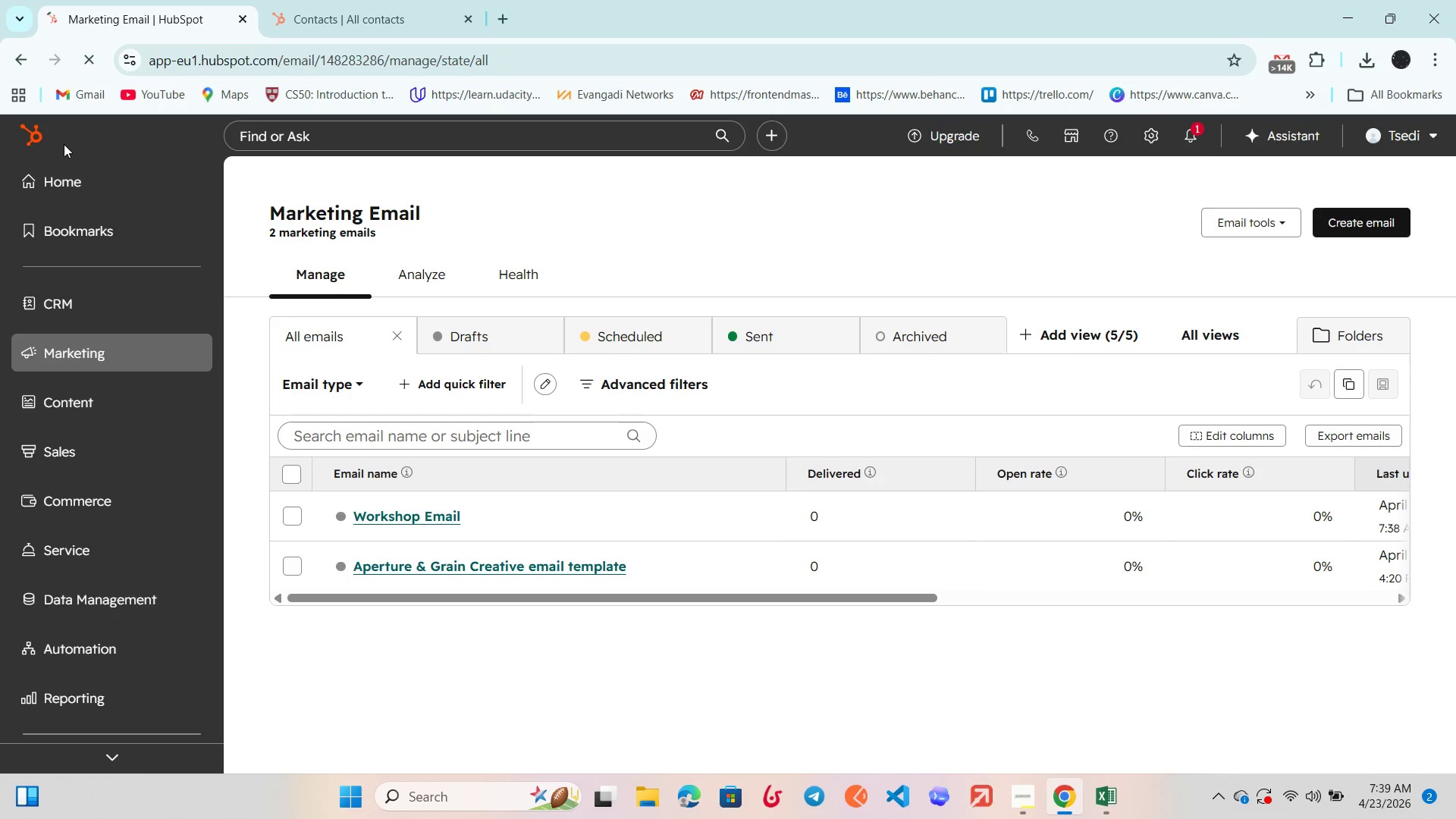 
wait(9.23)
 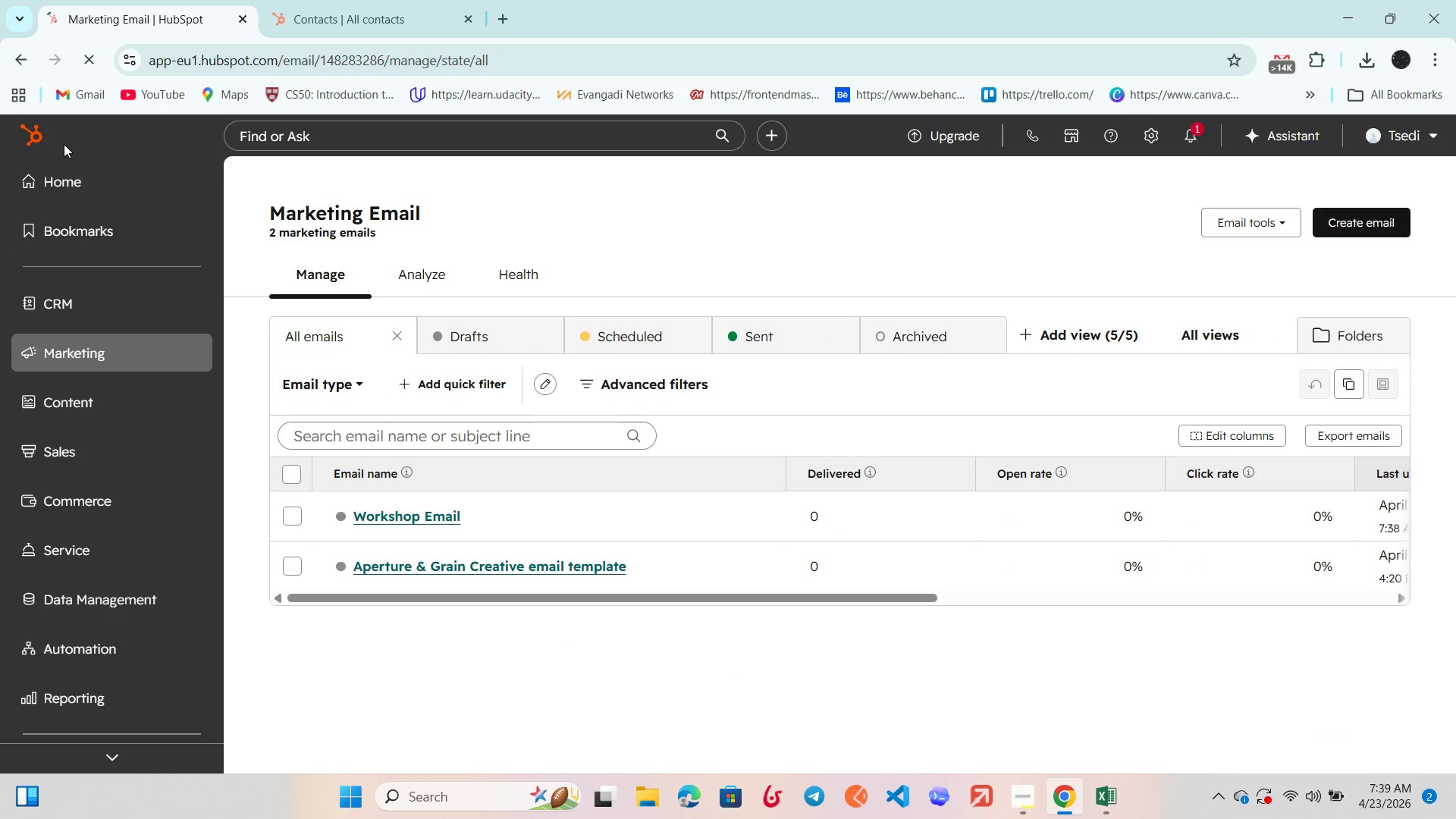 
left_click([1032, 806])